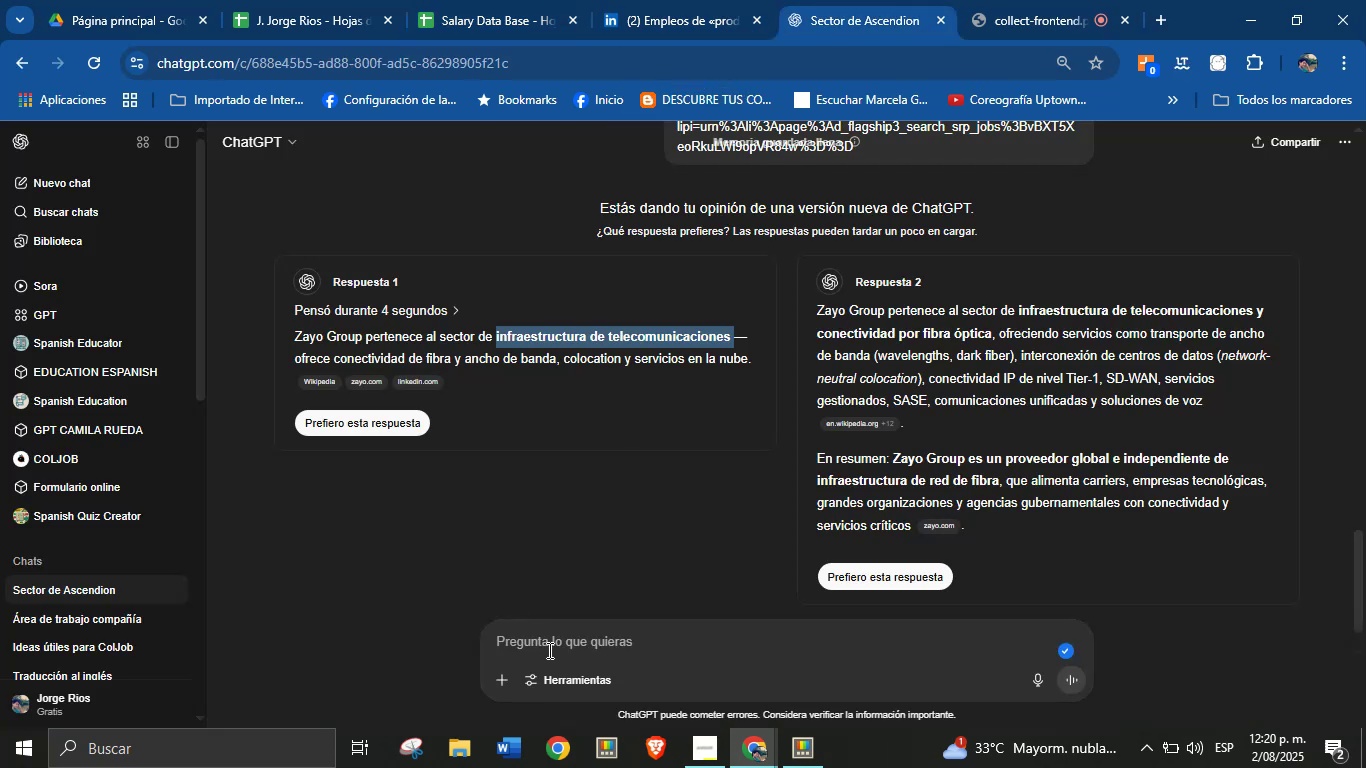 
left_click([552, 650])
 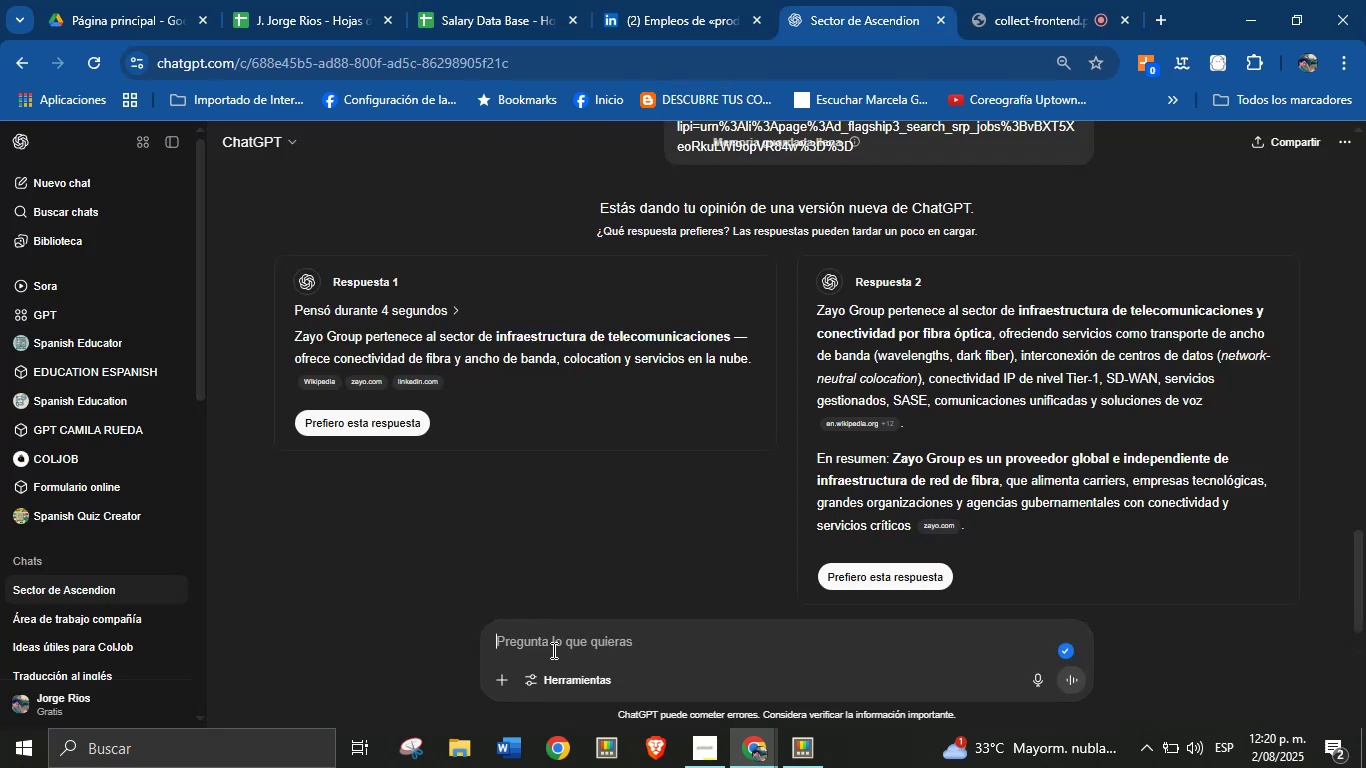 
key(Control+V)
 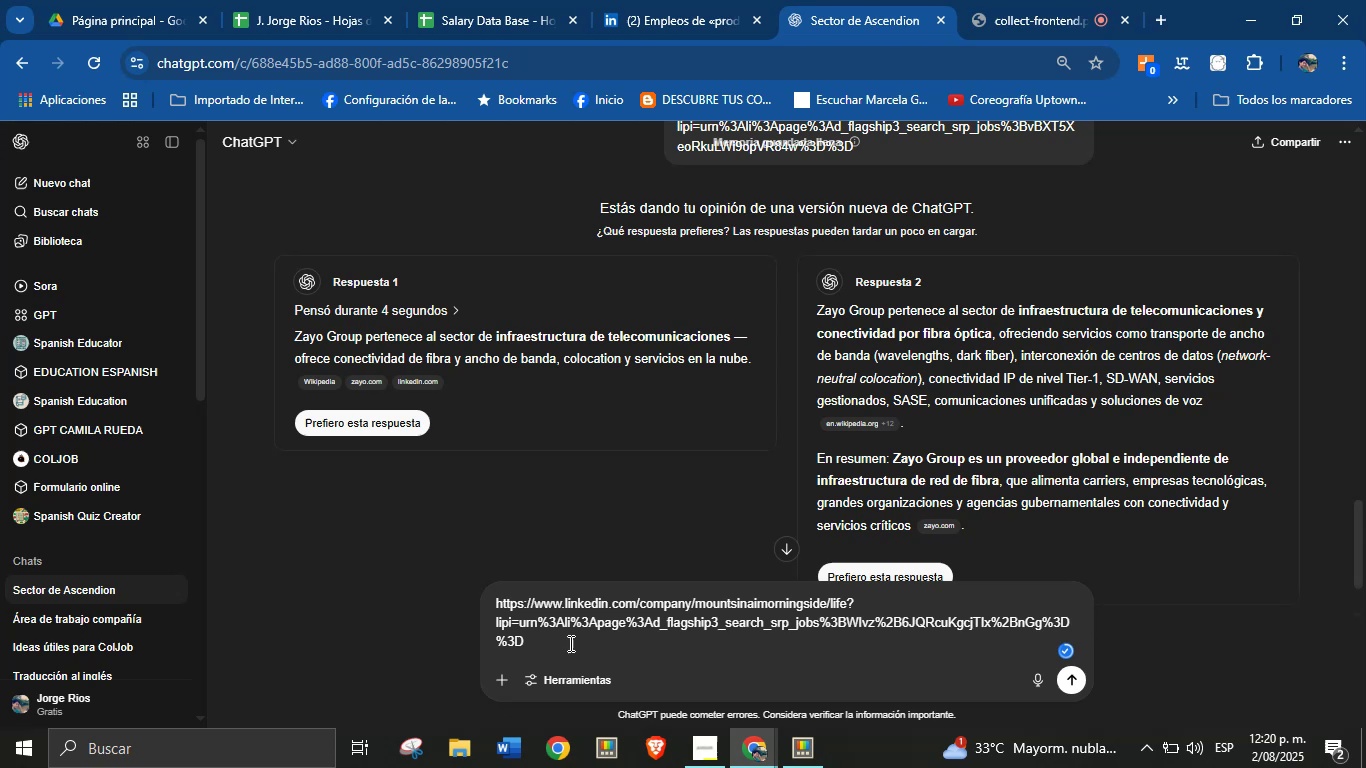 
left_click_drag(start_coordinate=[530, 640], to_coordinate=[483, 624])
 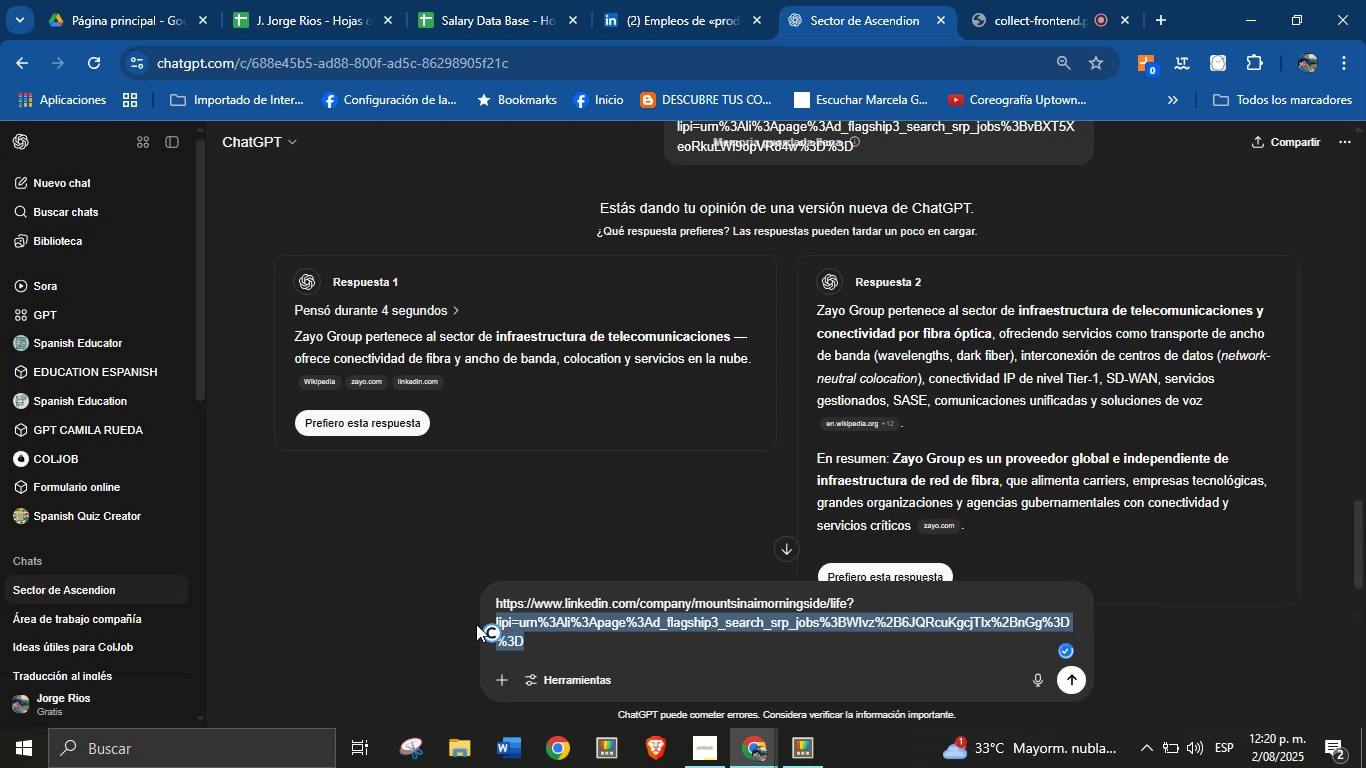 
key(Backspace)
 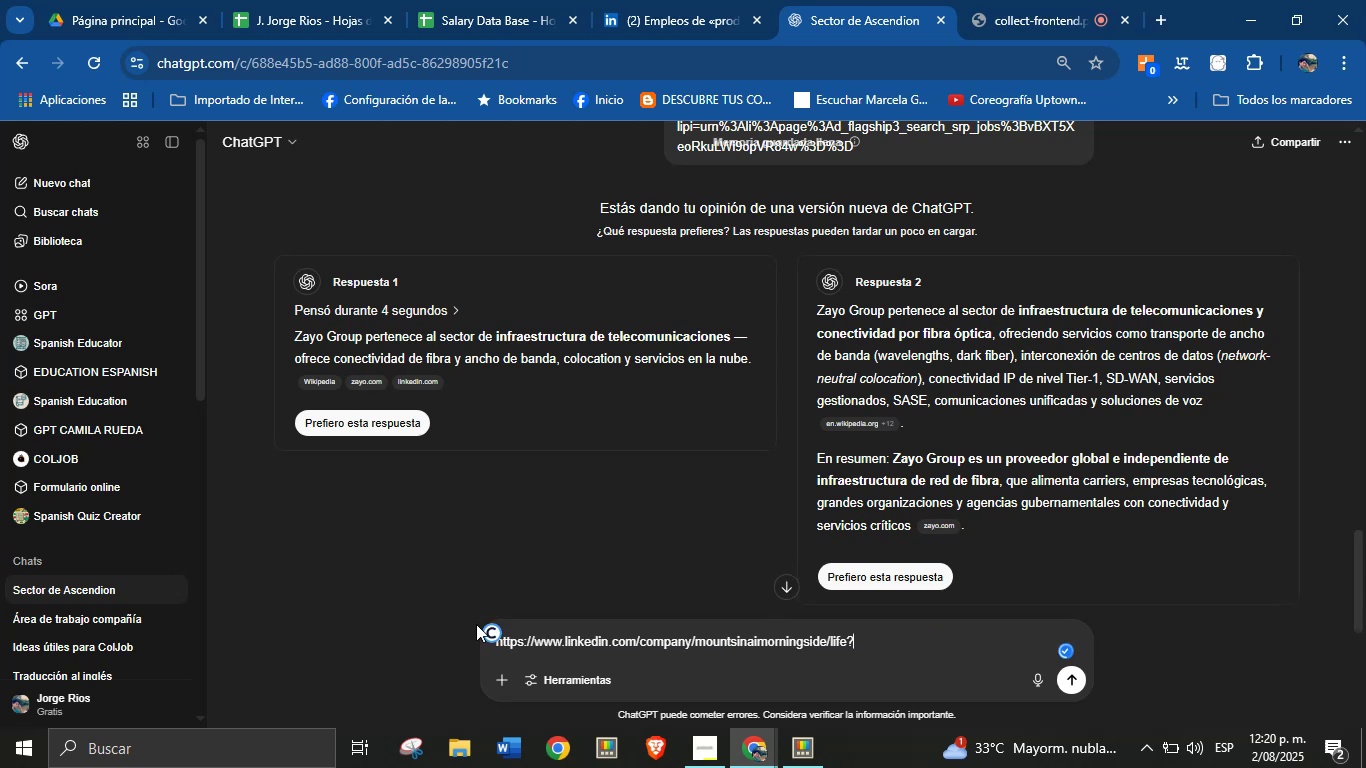 
key(Enter)
 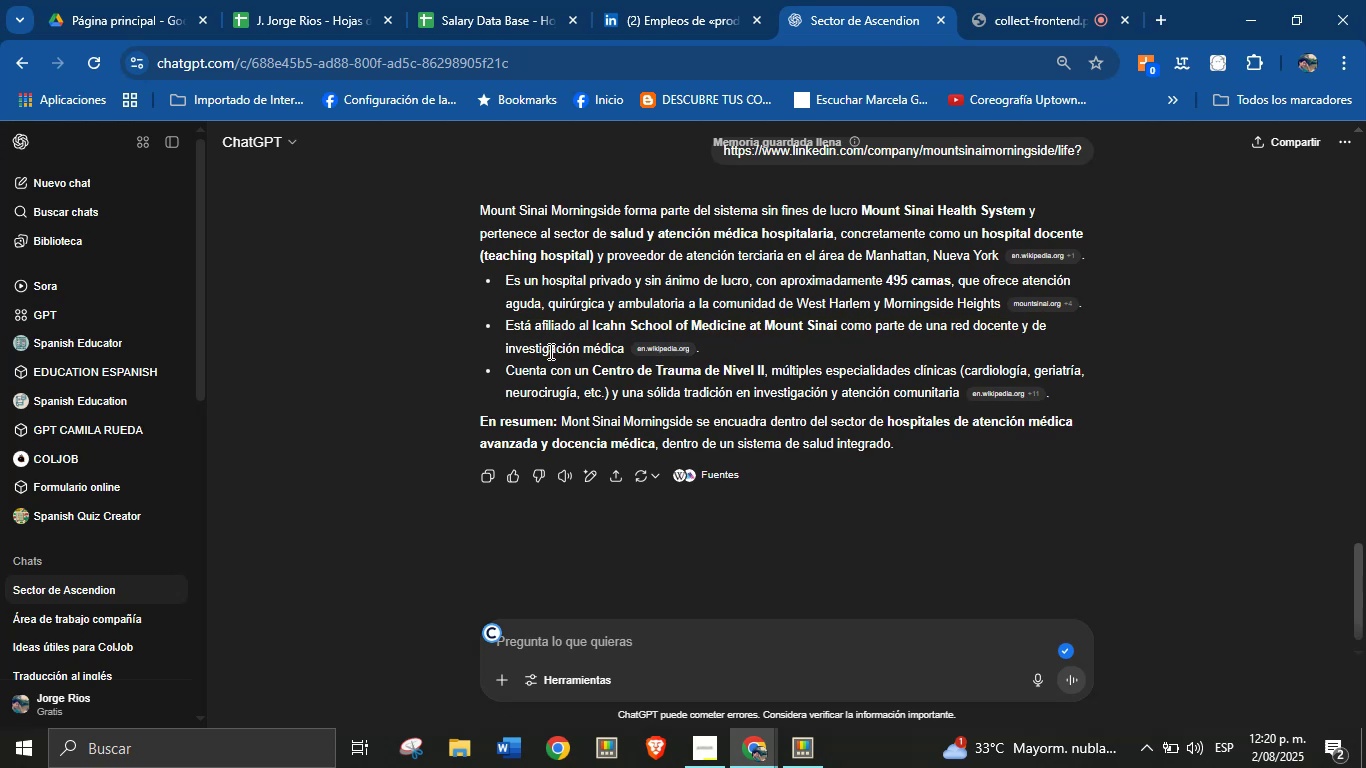 
wait(26.97)
 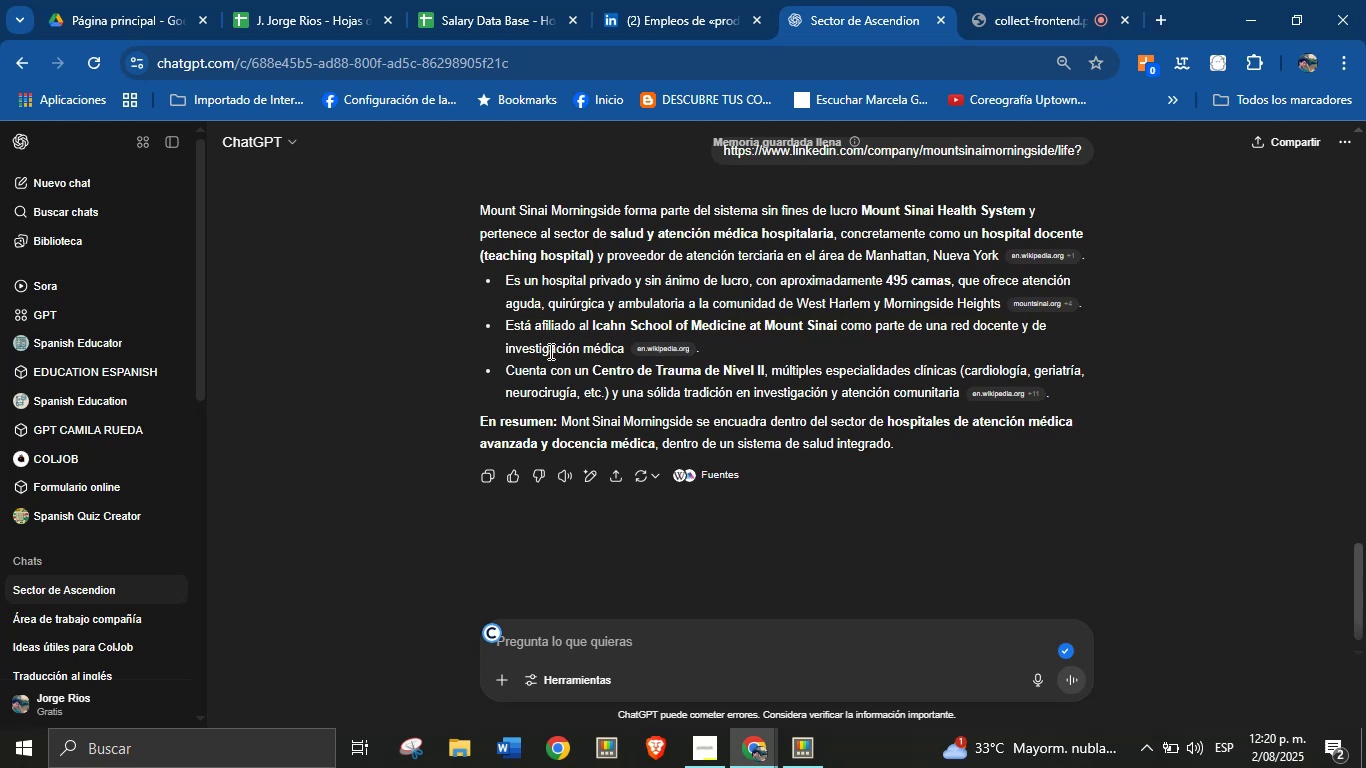 
left_click_drag(start_coordinate=[887, 422], to_coordinate=[653, 440])
 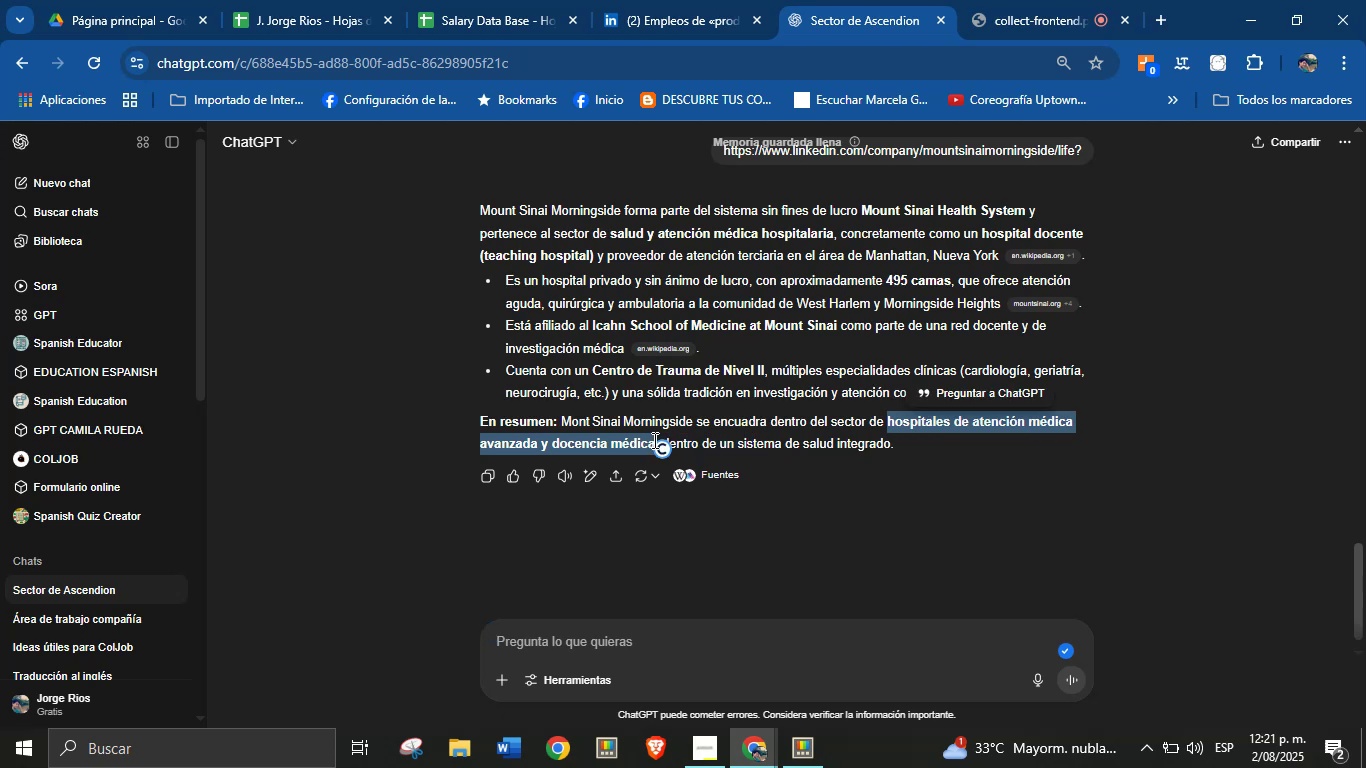 
key(Control+C)
 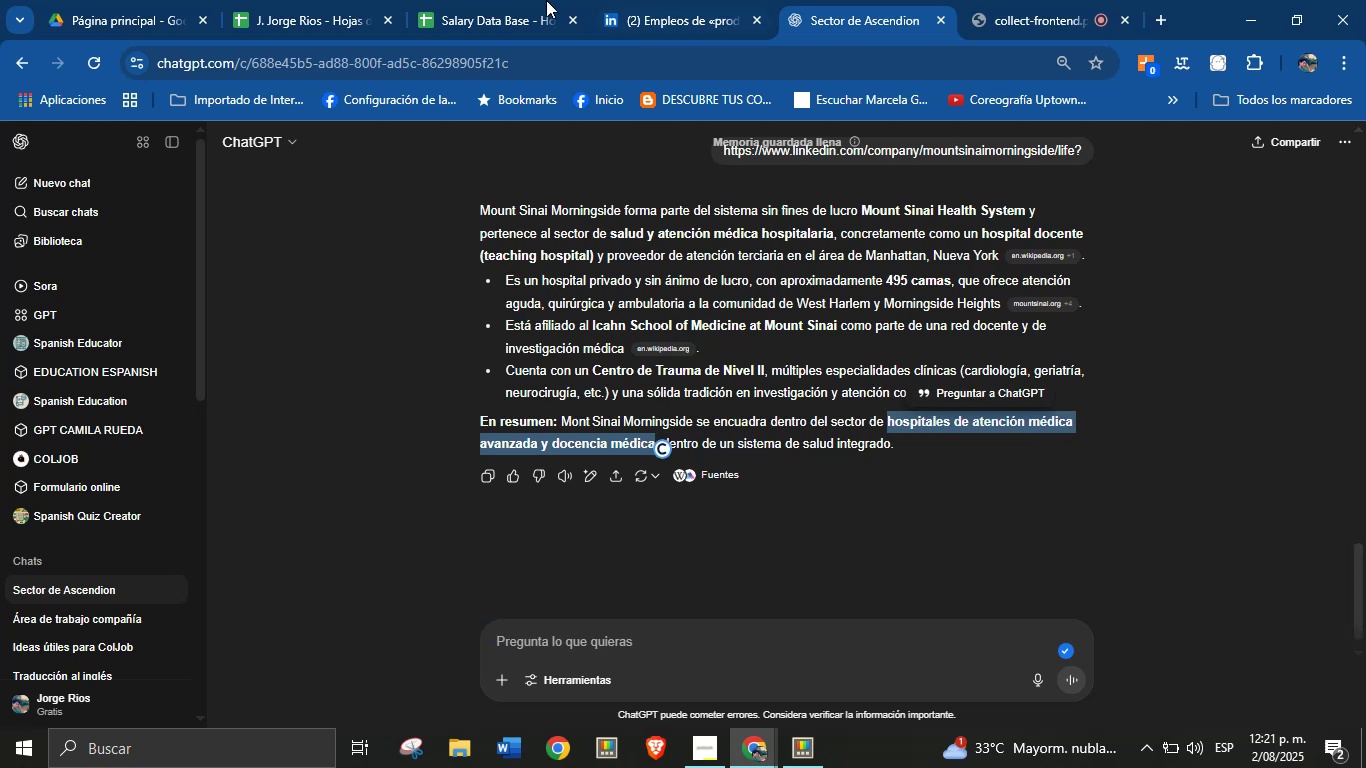 
left_click([544, 0])
 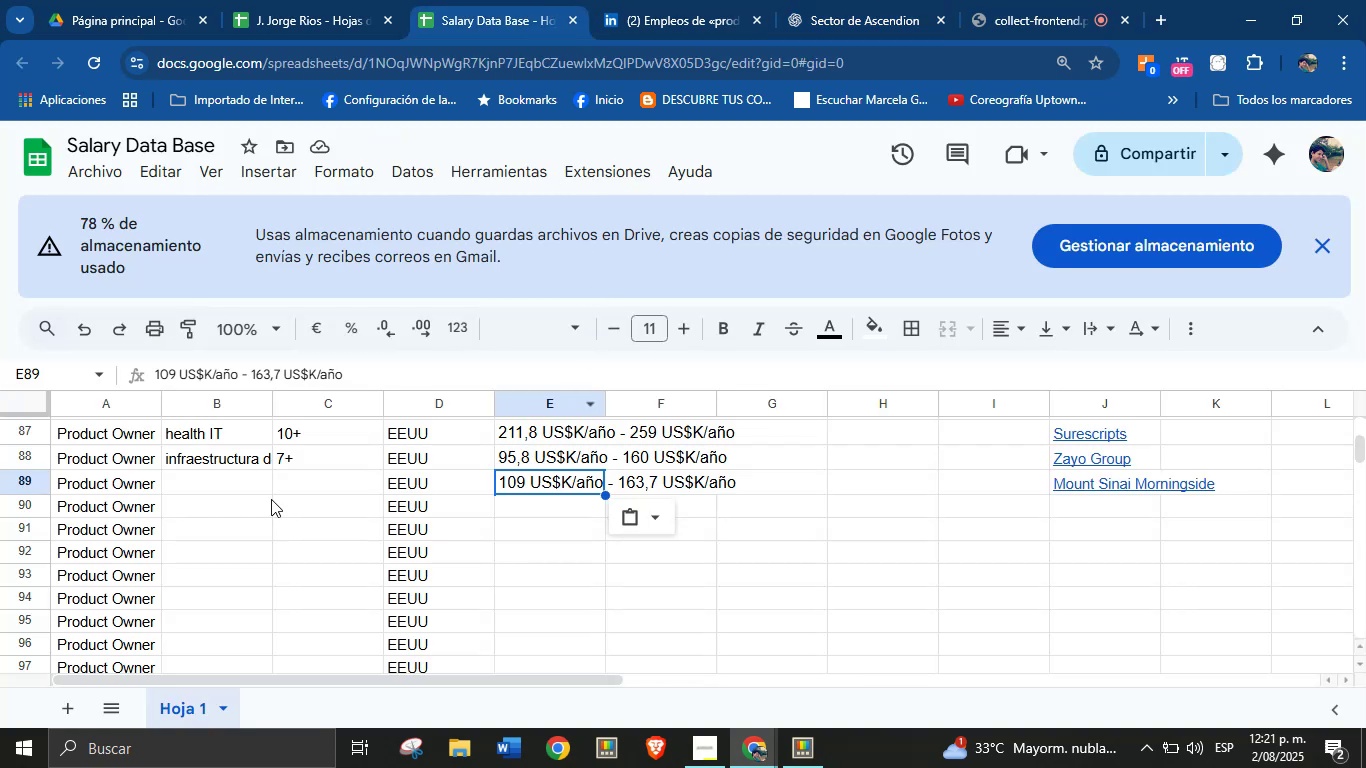 
left_click([228, 488])
 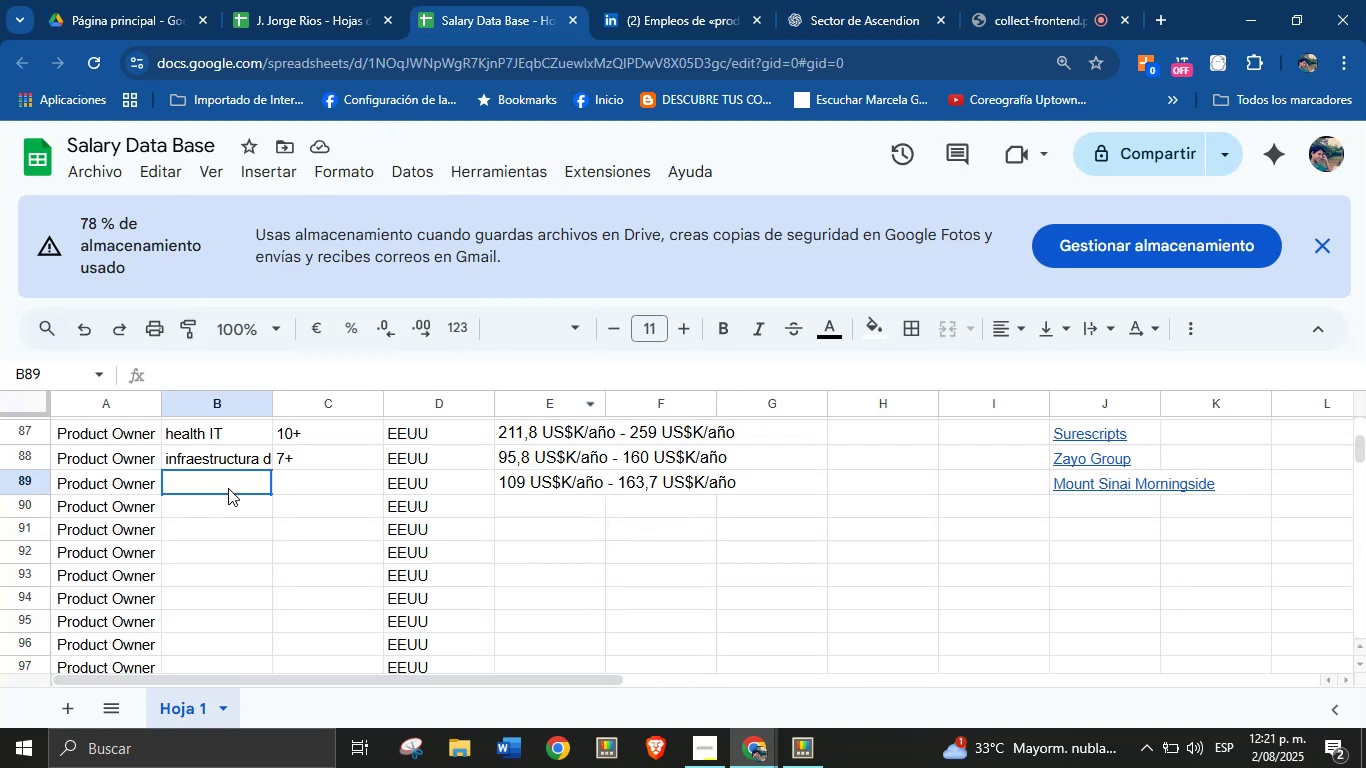 
key(Control+V)
 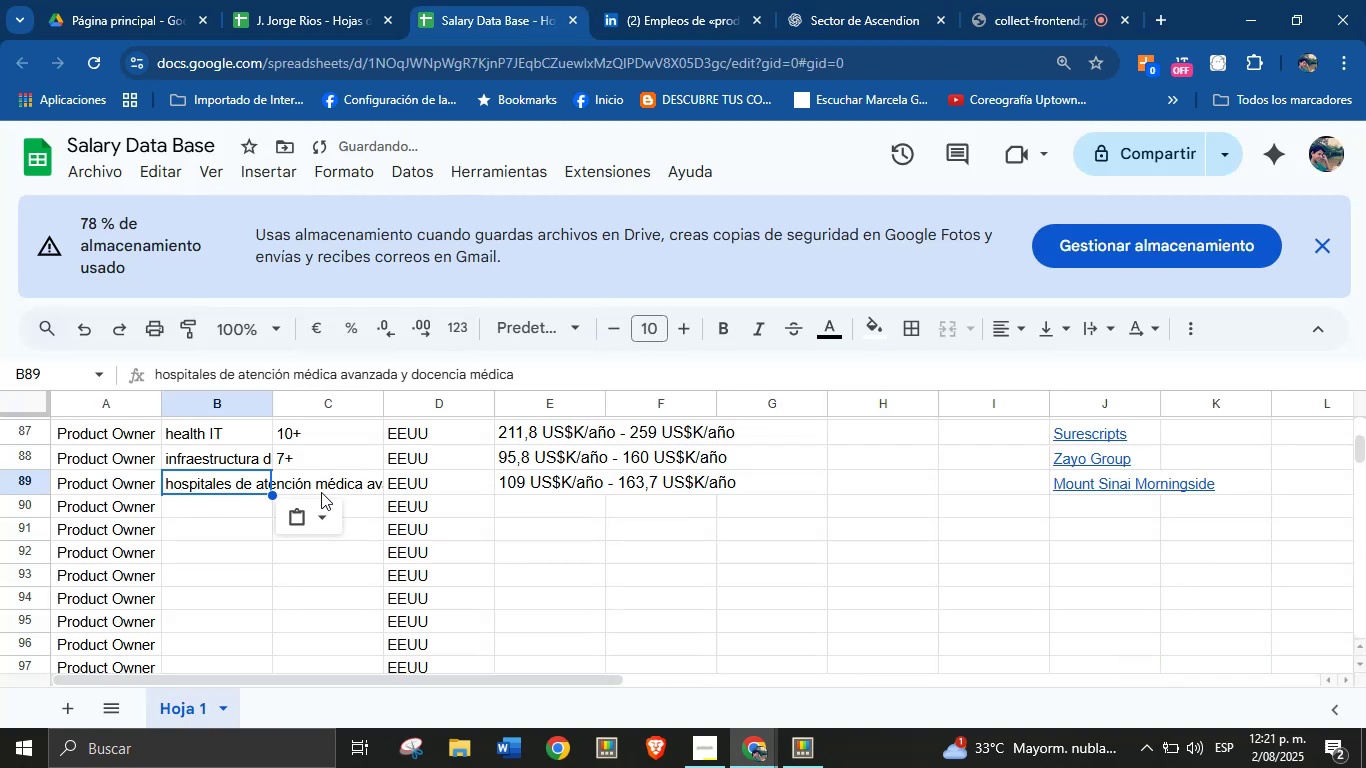 
left_click([337, 491])
 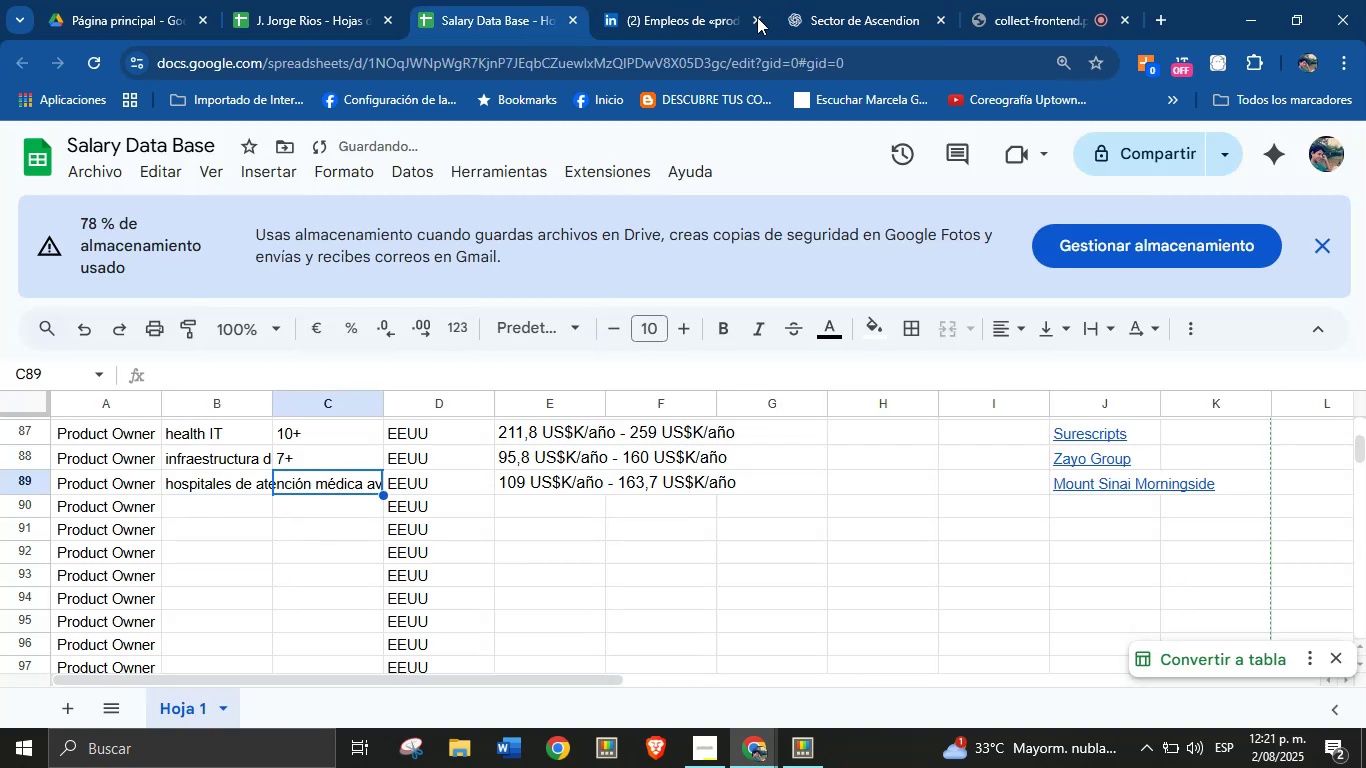 
left_click([716, 0])
 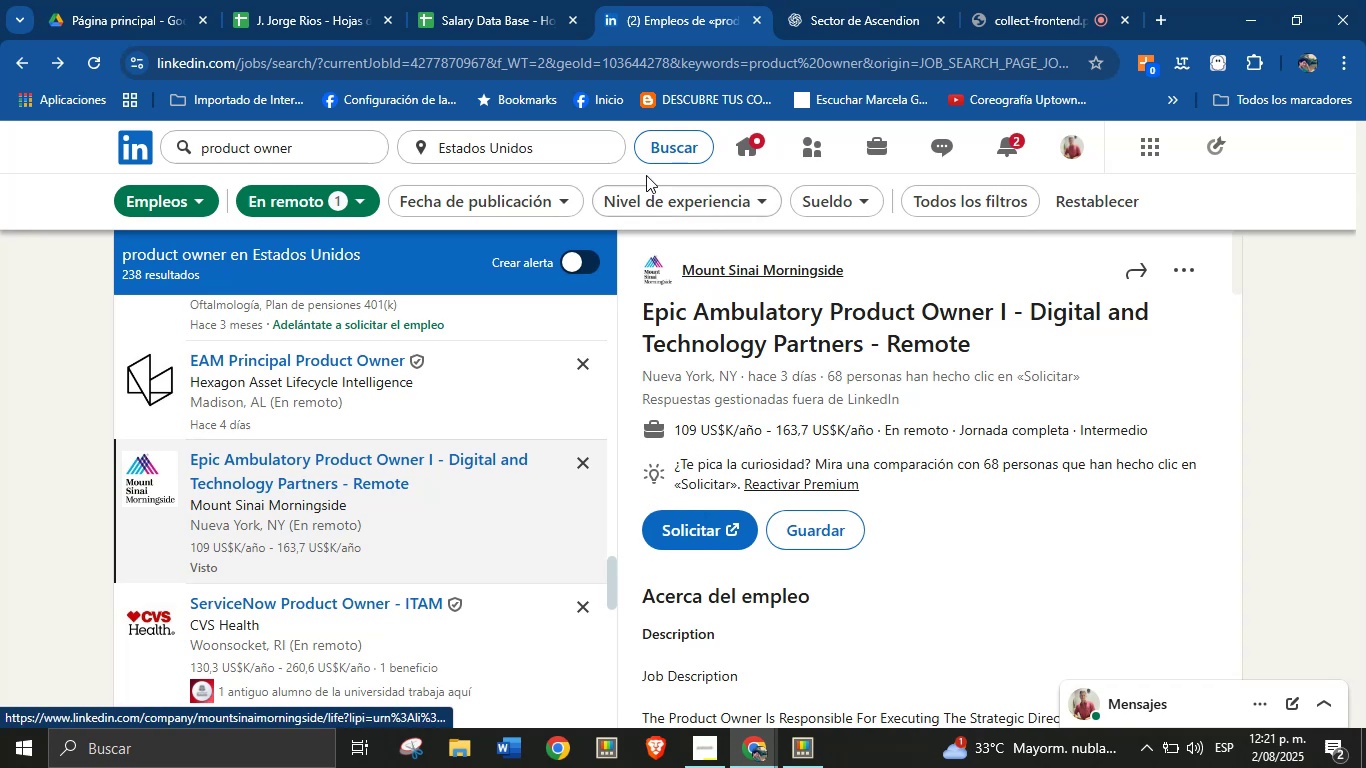 
left_click([519, 0])
 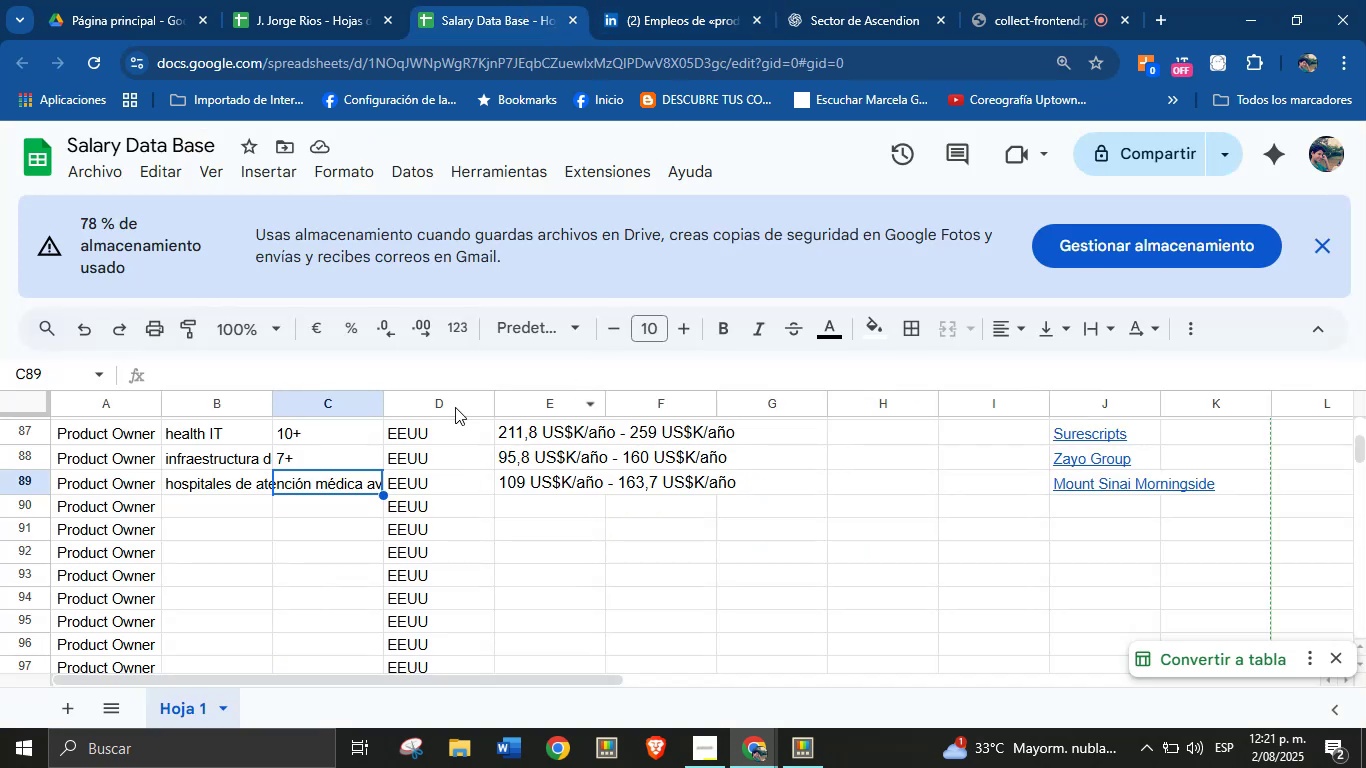 
left_click([663, 0])
 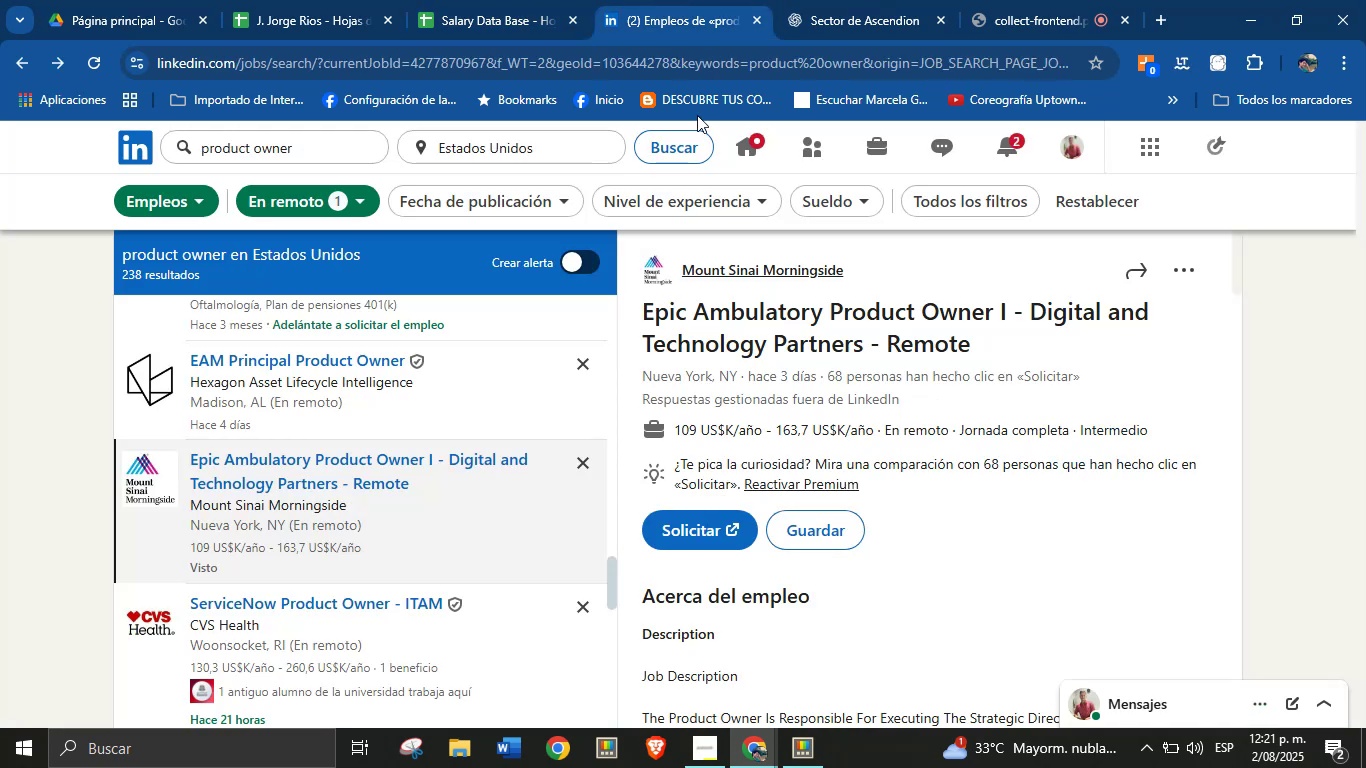 
scroll: coordinate [873, 591], scroll_direction: down, amount: 6.0
 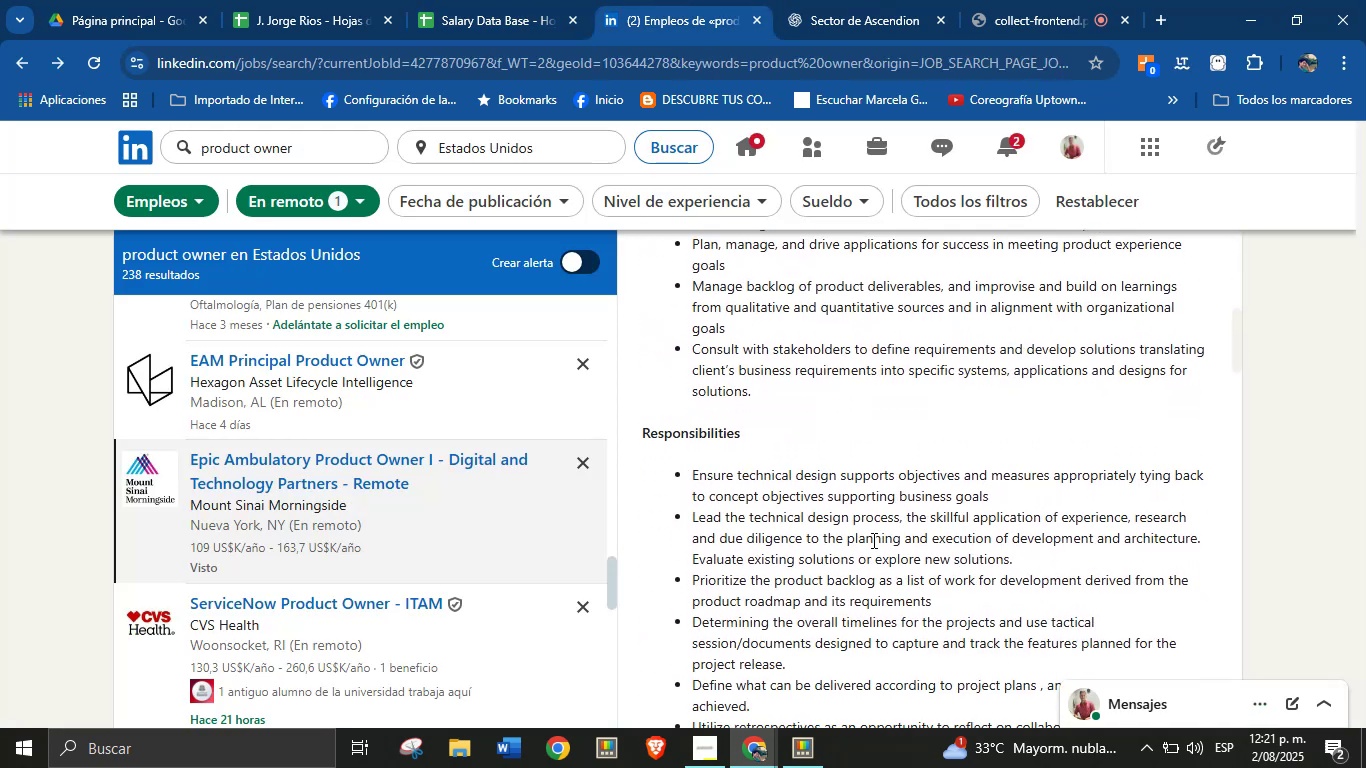 
left_click([879, 483])
 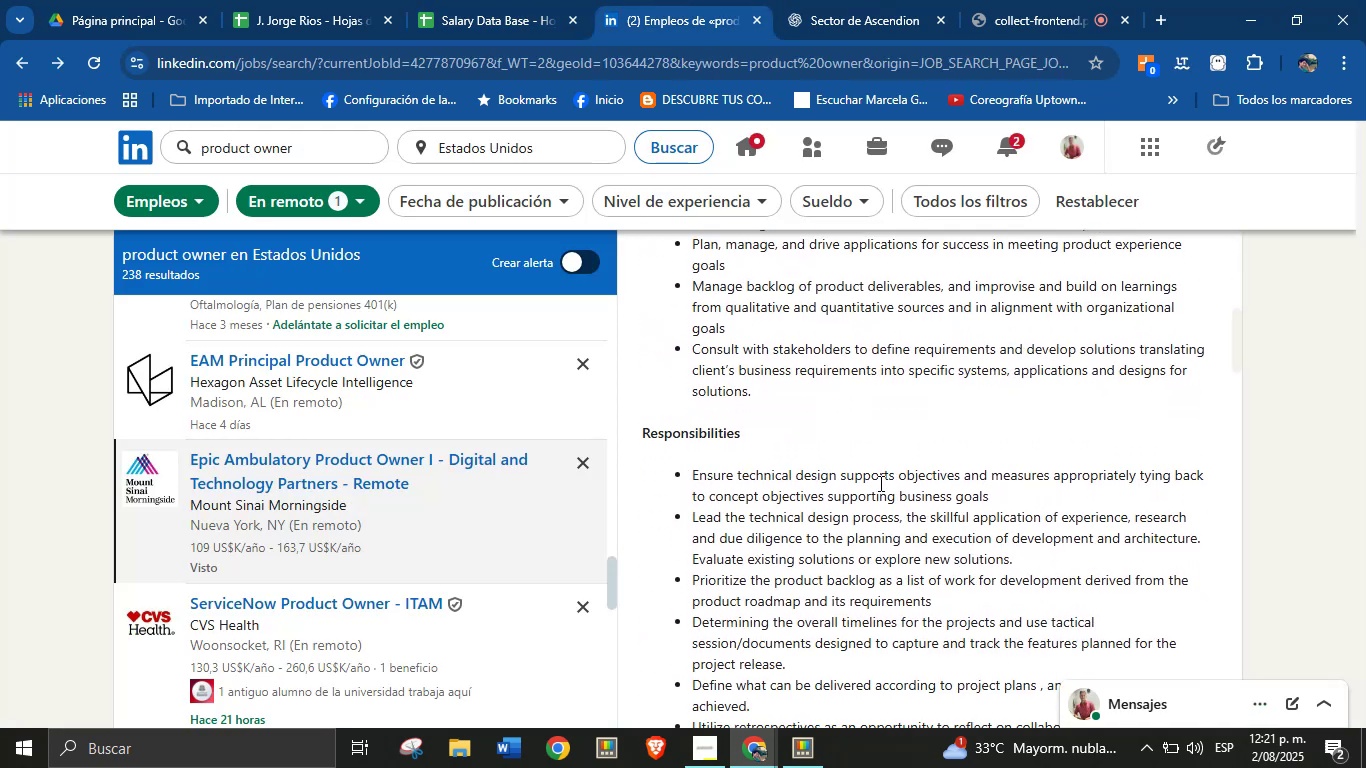 
scroll: coordinate [836, 515], scroll_direction: down, amount: 7.0
 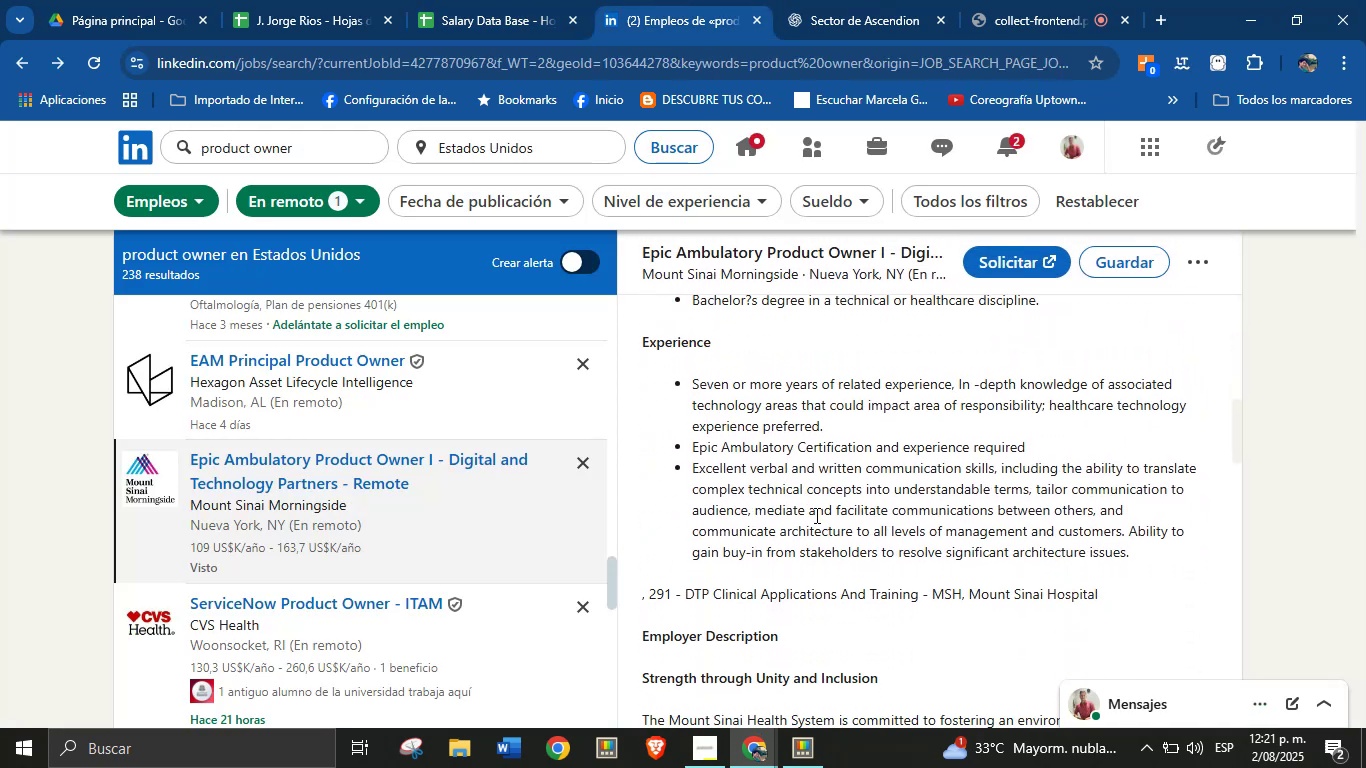 
scroll: coordinate [814, 515], scroll_direction: none, amount: 0.0
 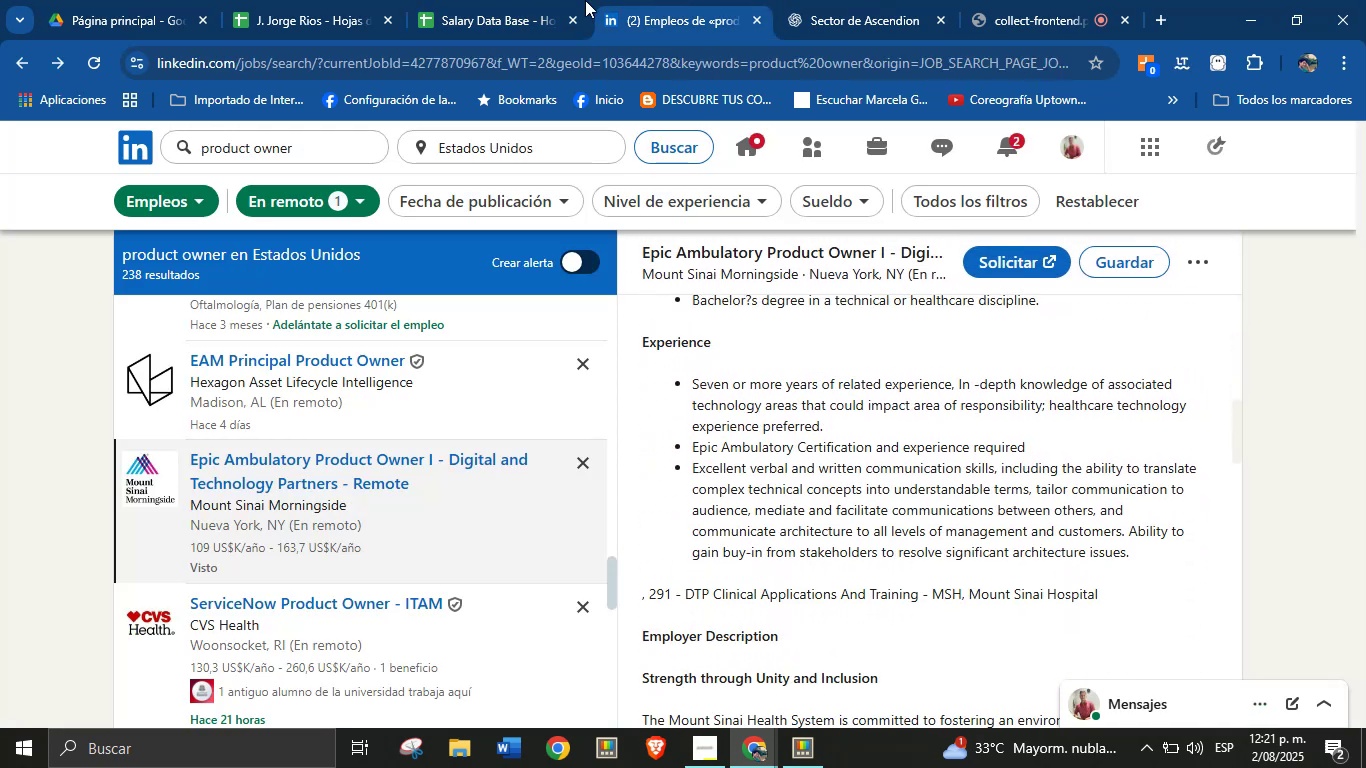 
left_click([494, 0])
 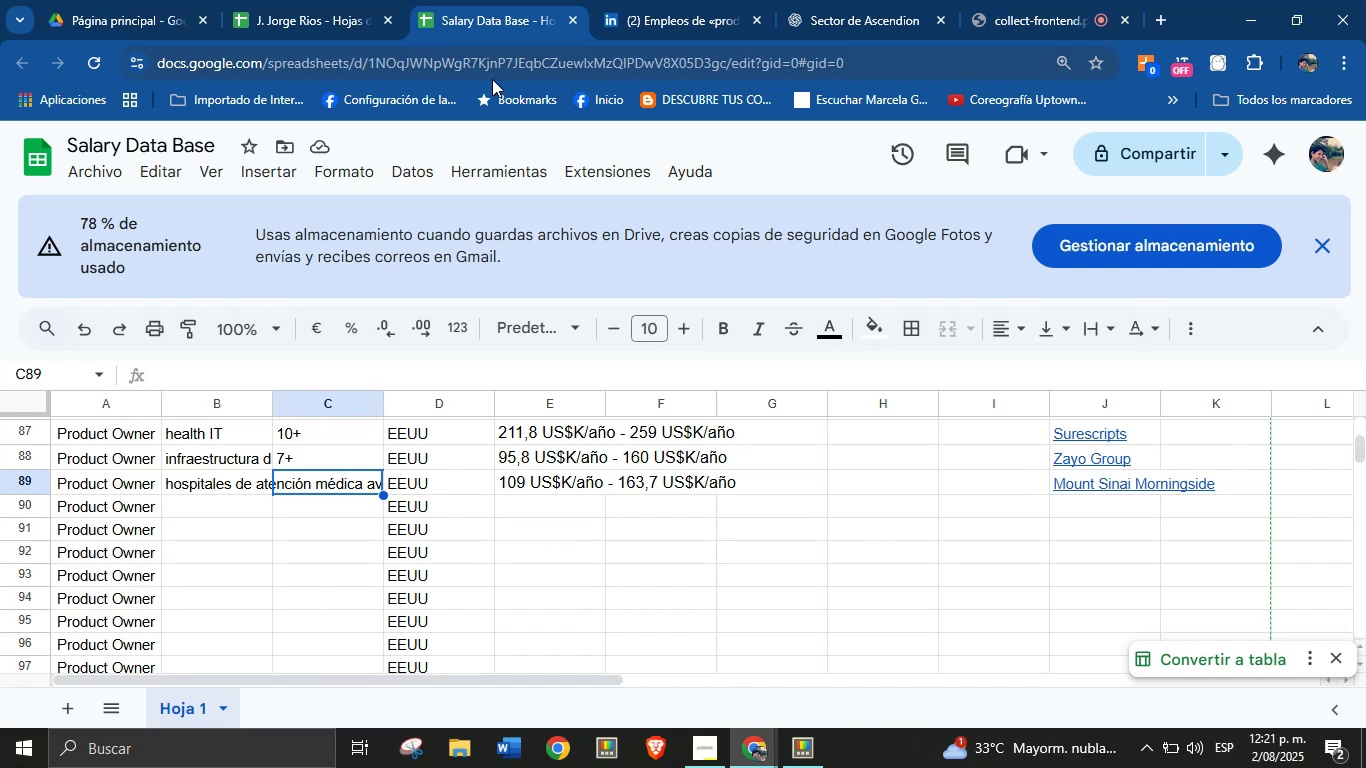 
key(7)
 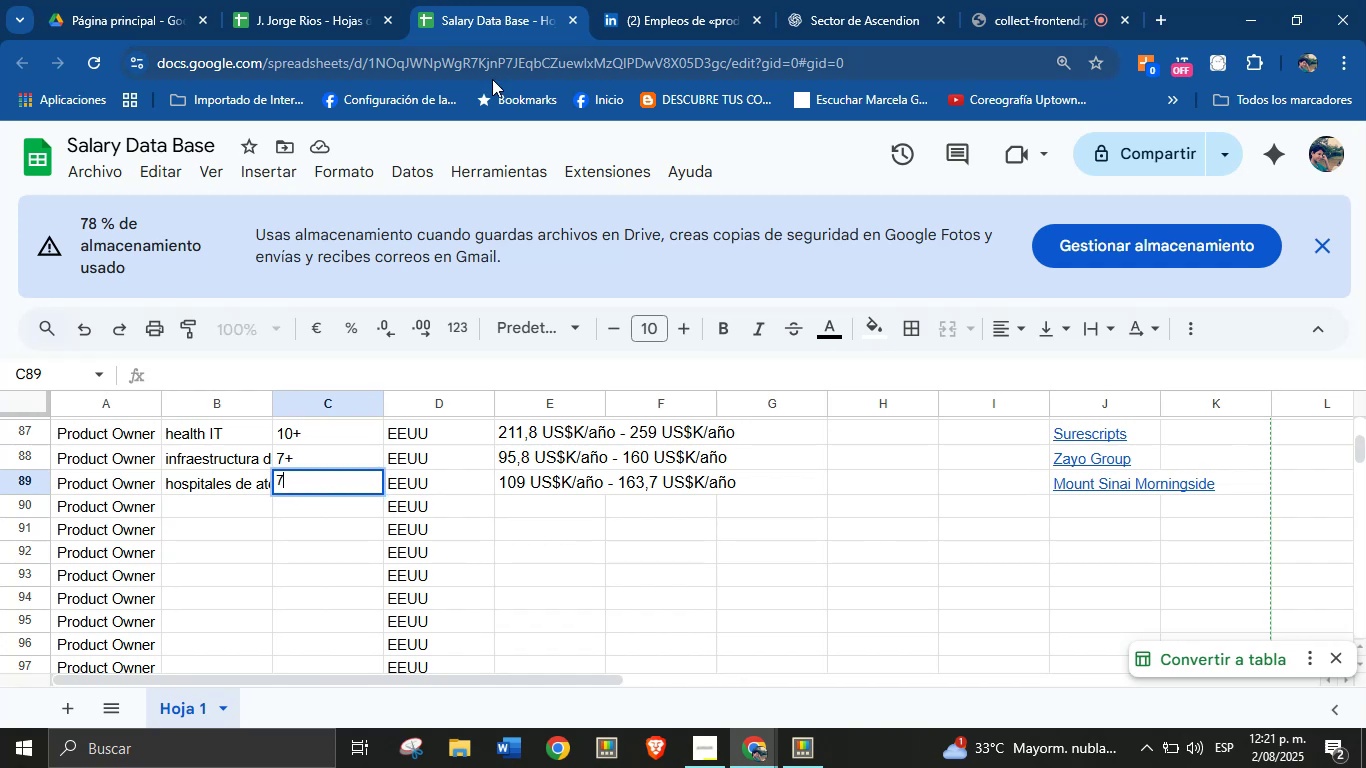 
key(Equal)
 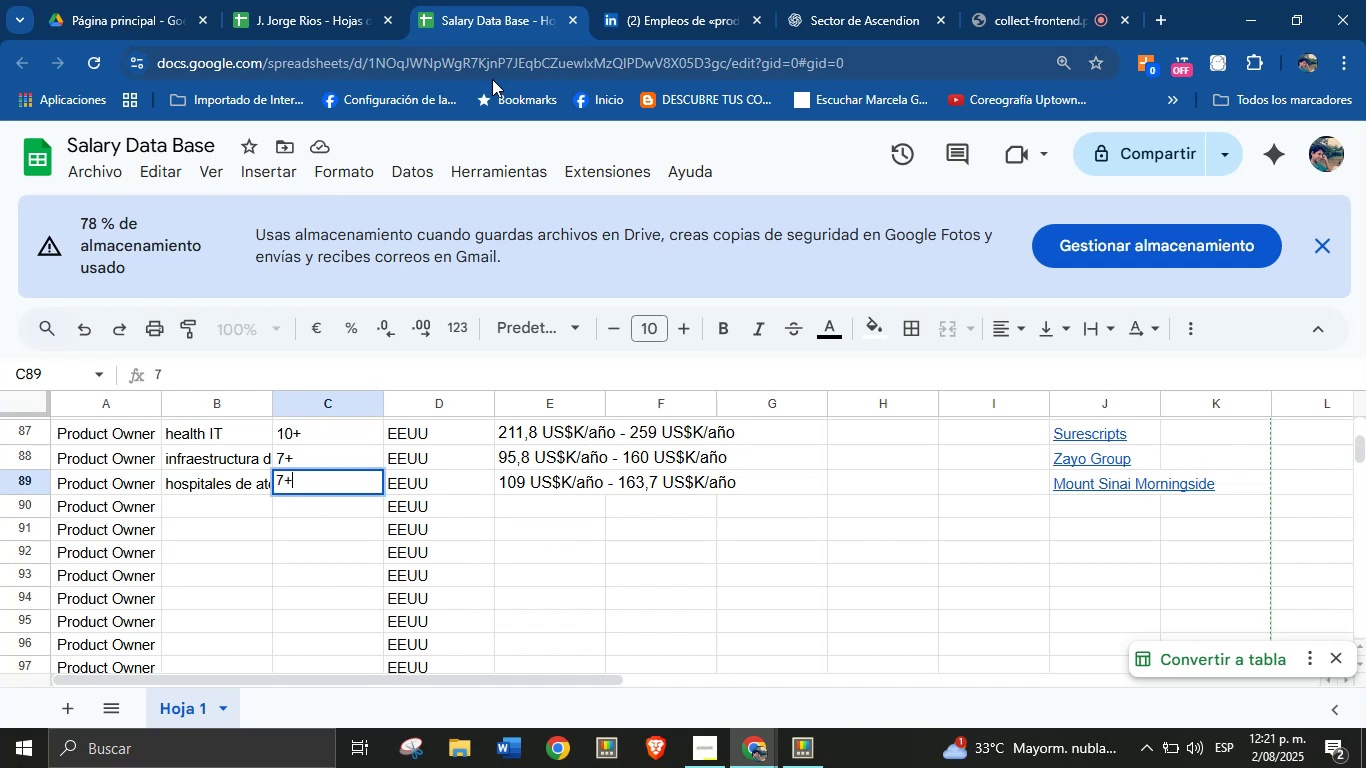 
key(Enter)
 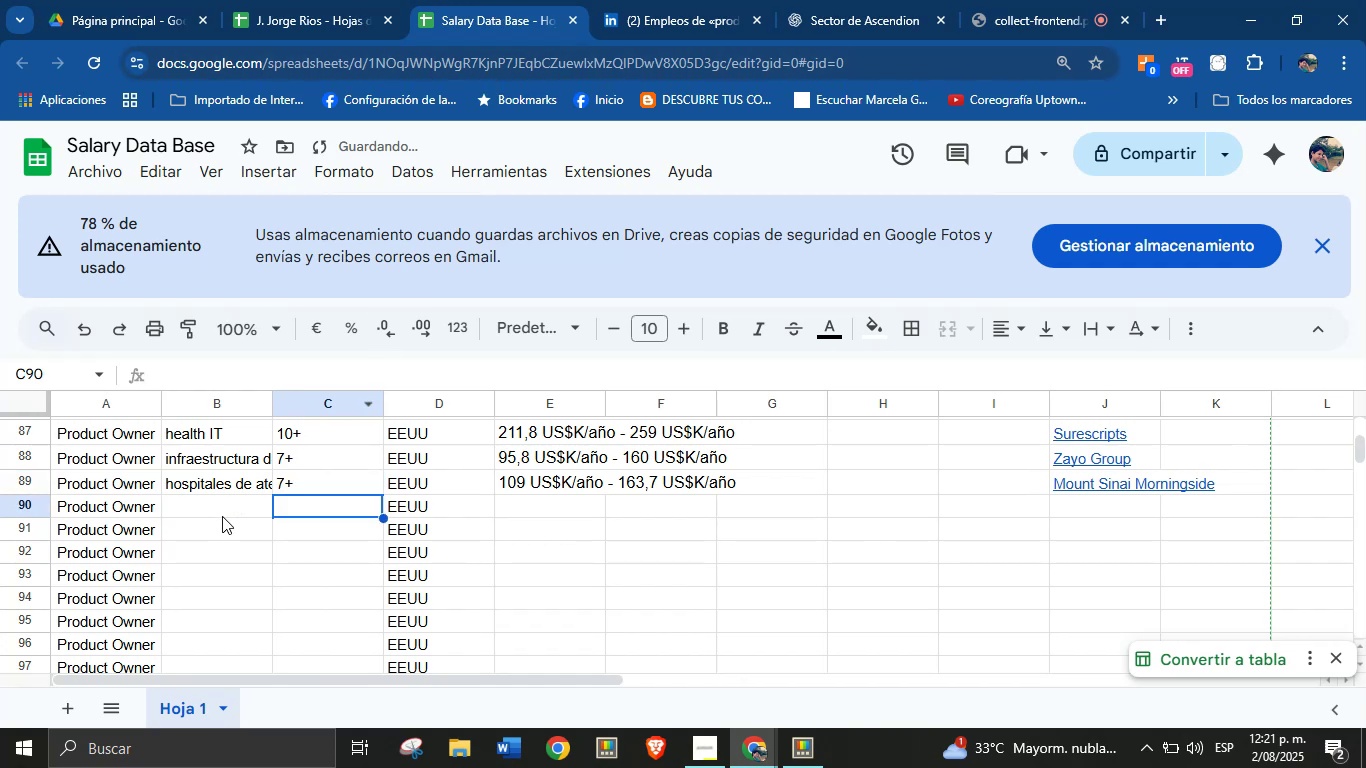 
left_click([214, 520])
 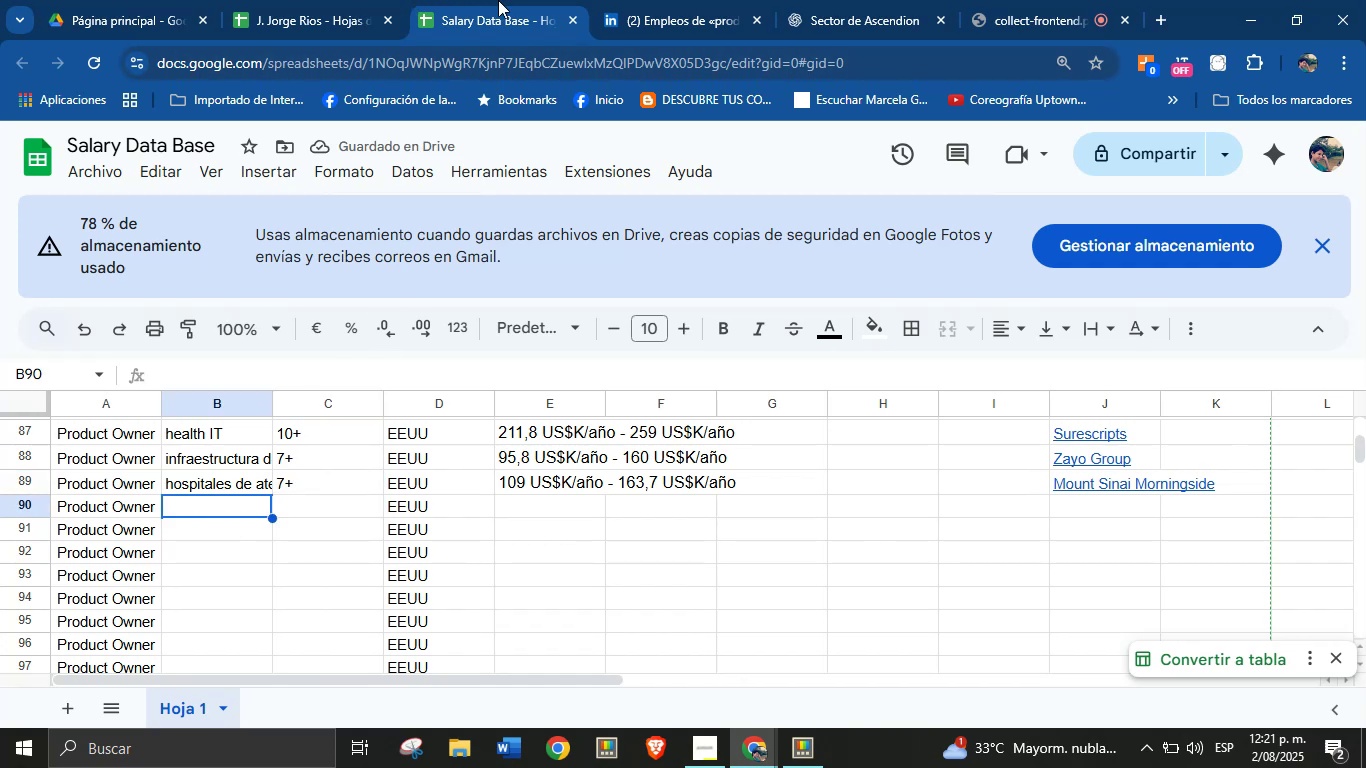 
left_click([641, 0])
 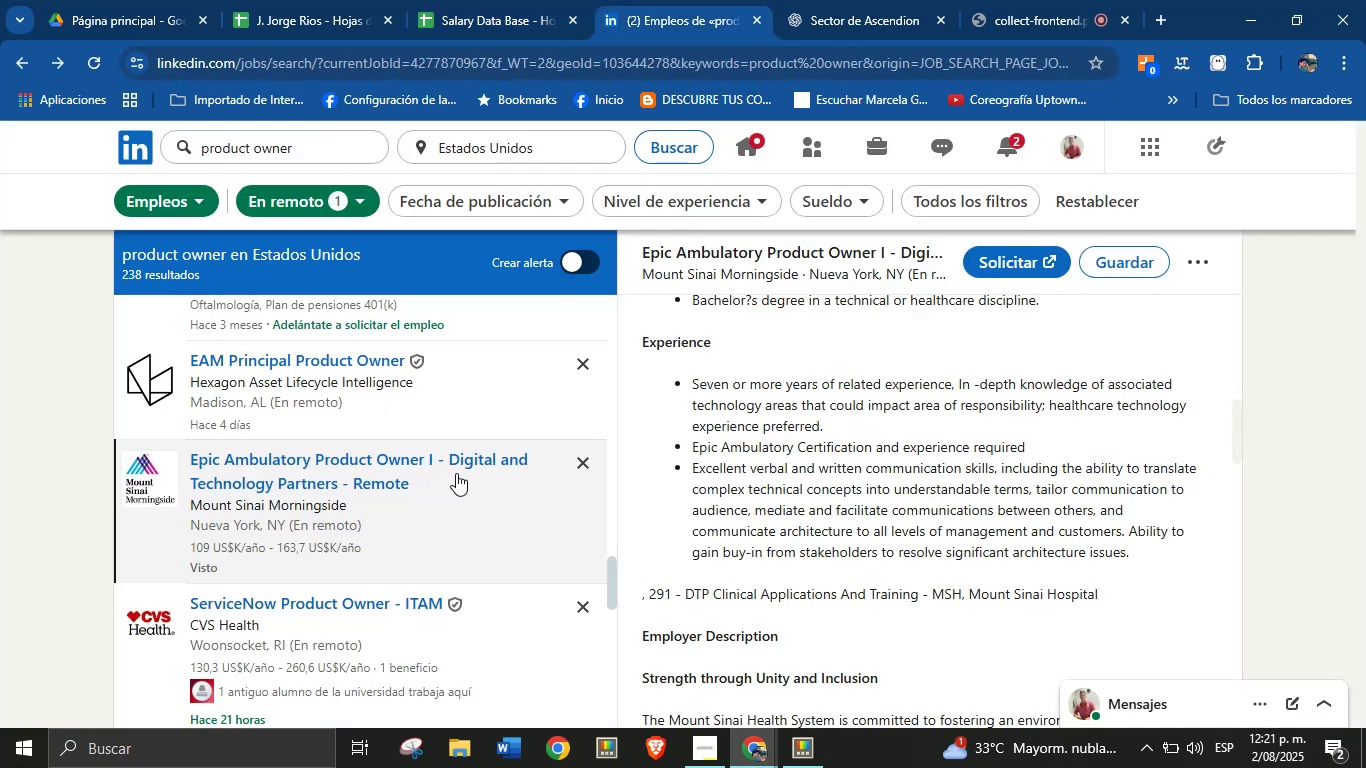 
scroll: coordinate [443, 542], scroll_direction: down, amount: 2.0
 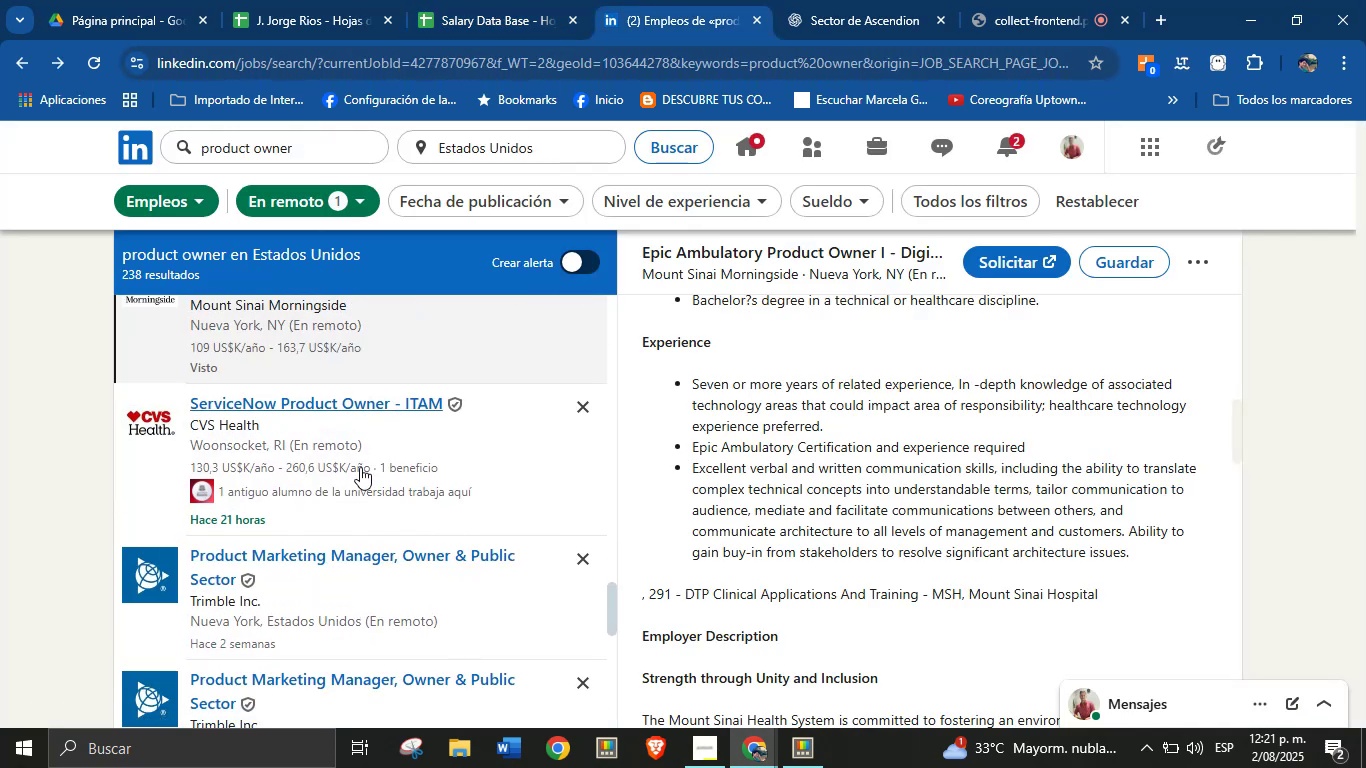 
left_click([384, 453])
 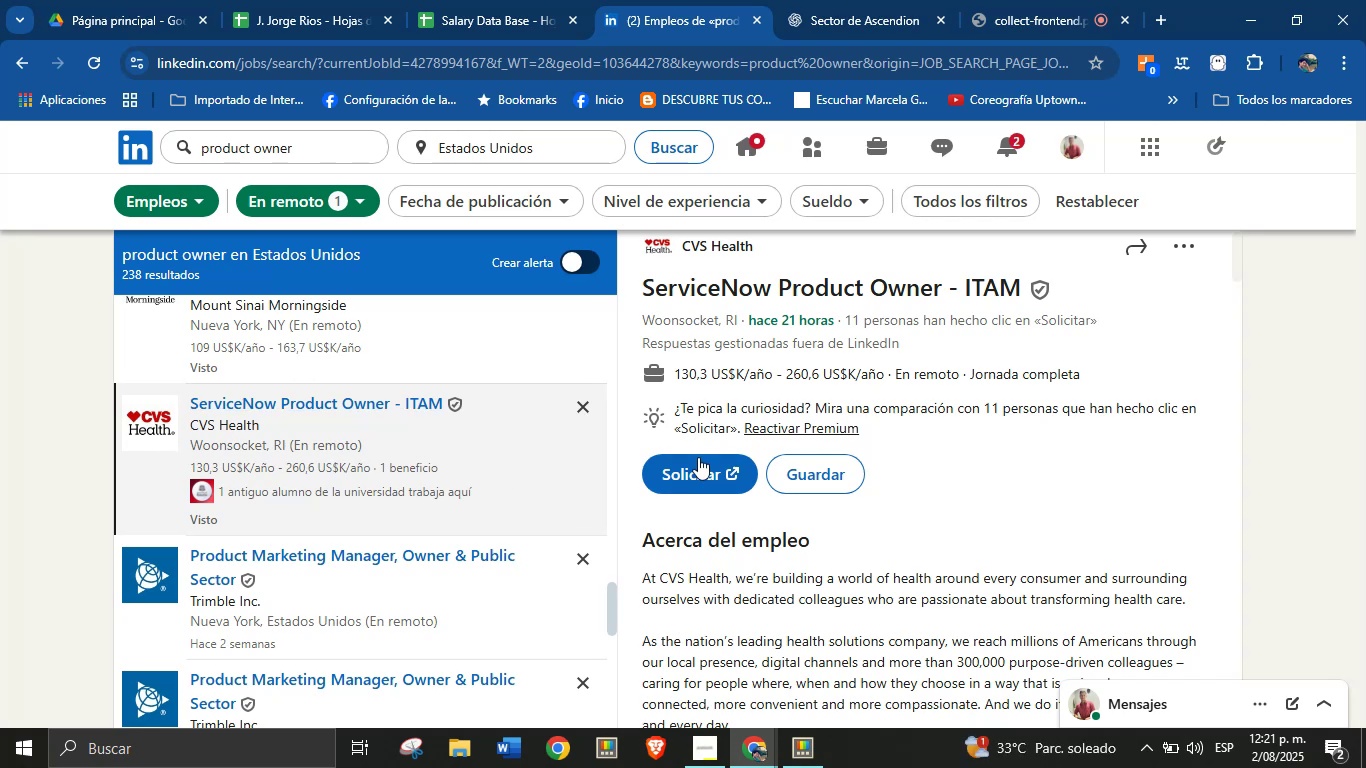 
wait(16.22)
 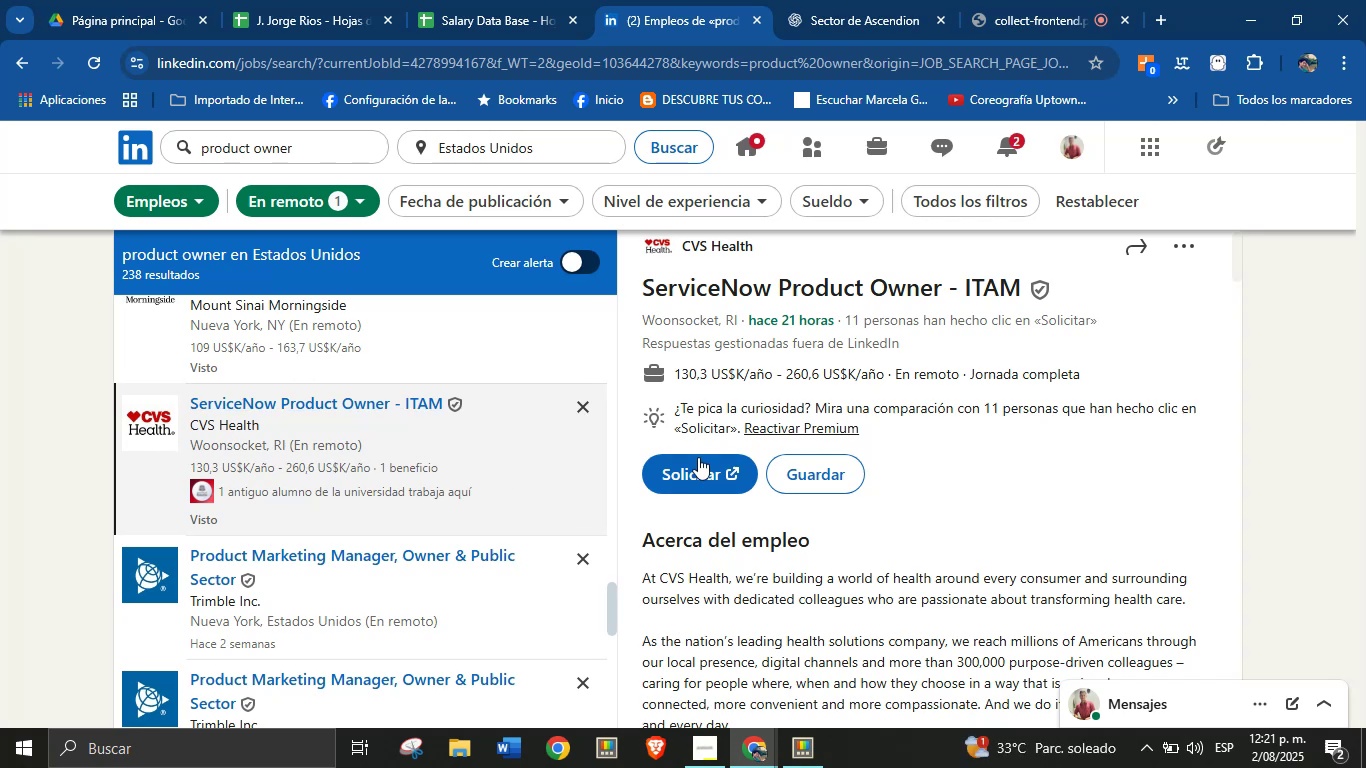 
scroll: coordinate [799, 368], scroll_direction: up, amount: 3.0
 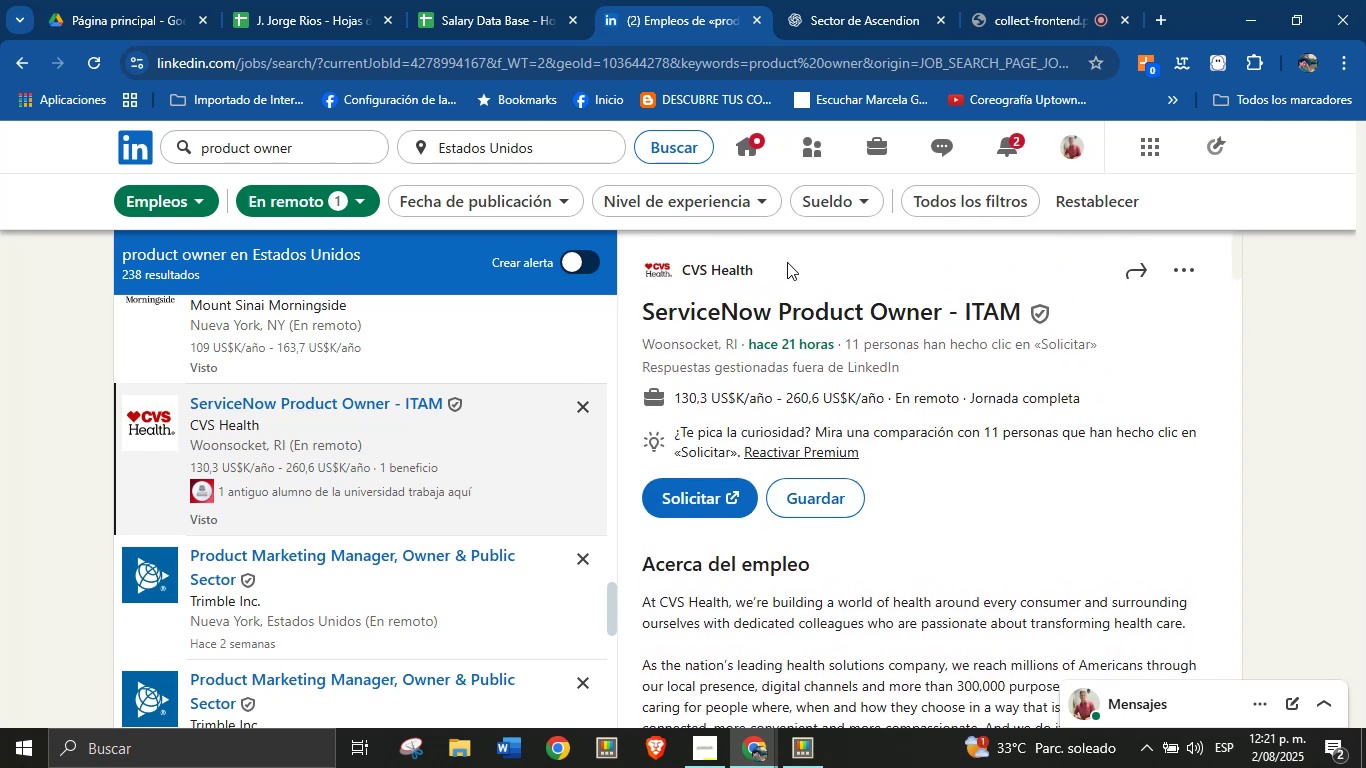 
left_click_drag(start_coordinate=[775, 266], to_coordinate=[685, 273])
 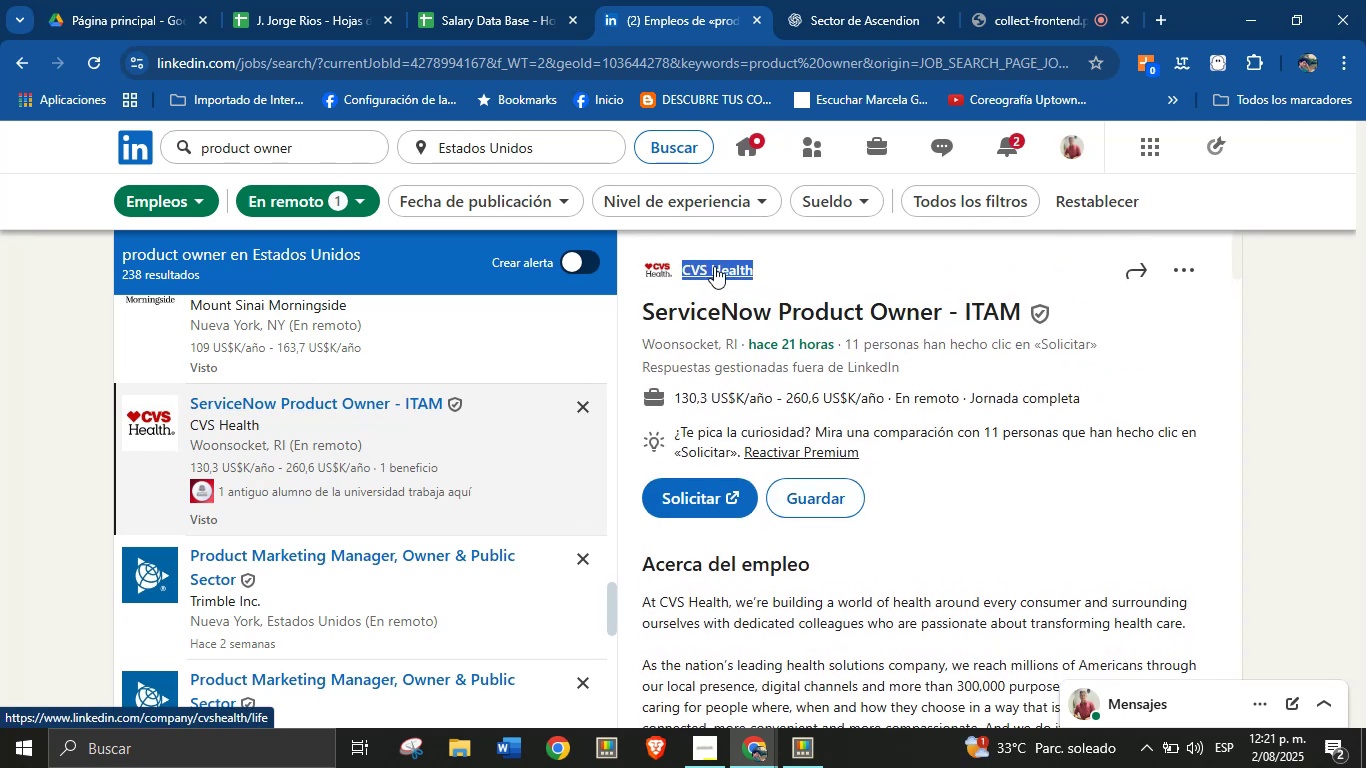 
key(Control+C)
 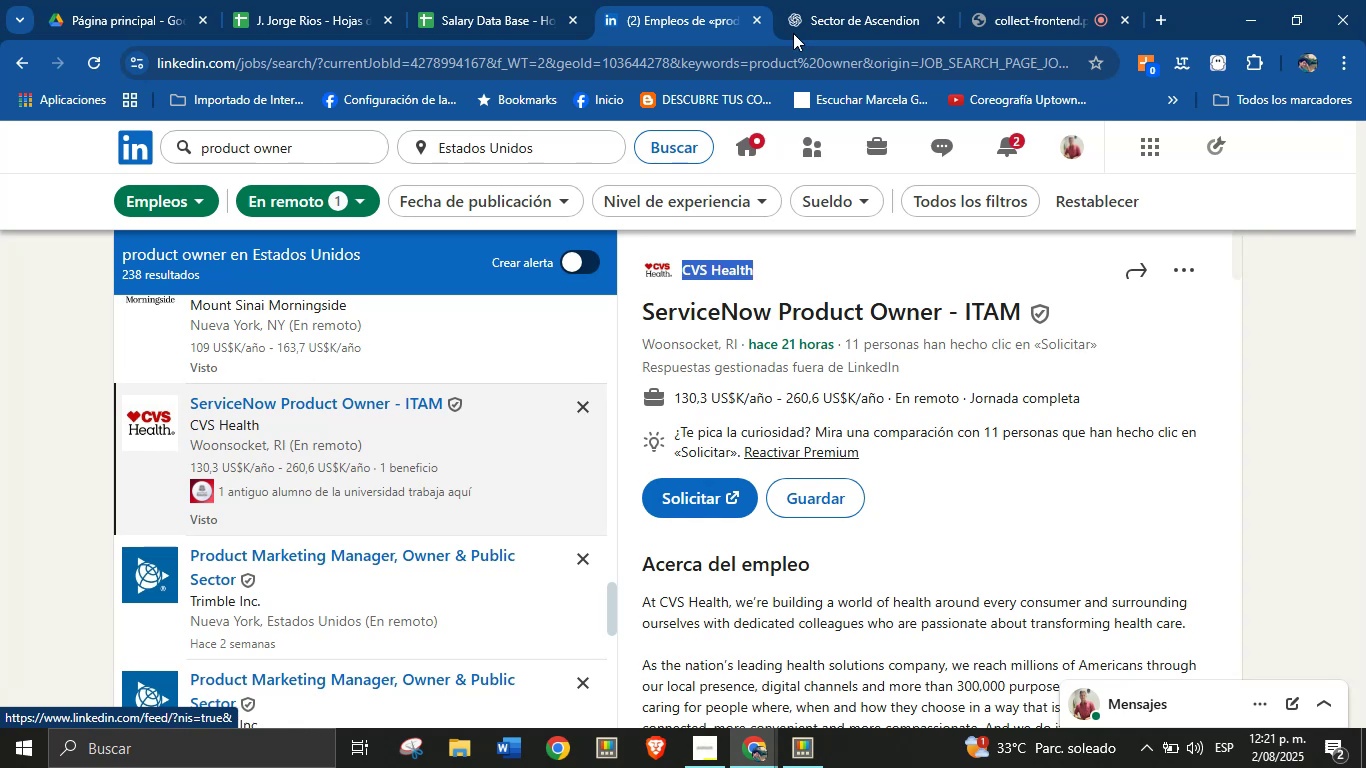 
left_click([840, 0])
 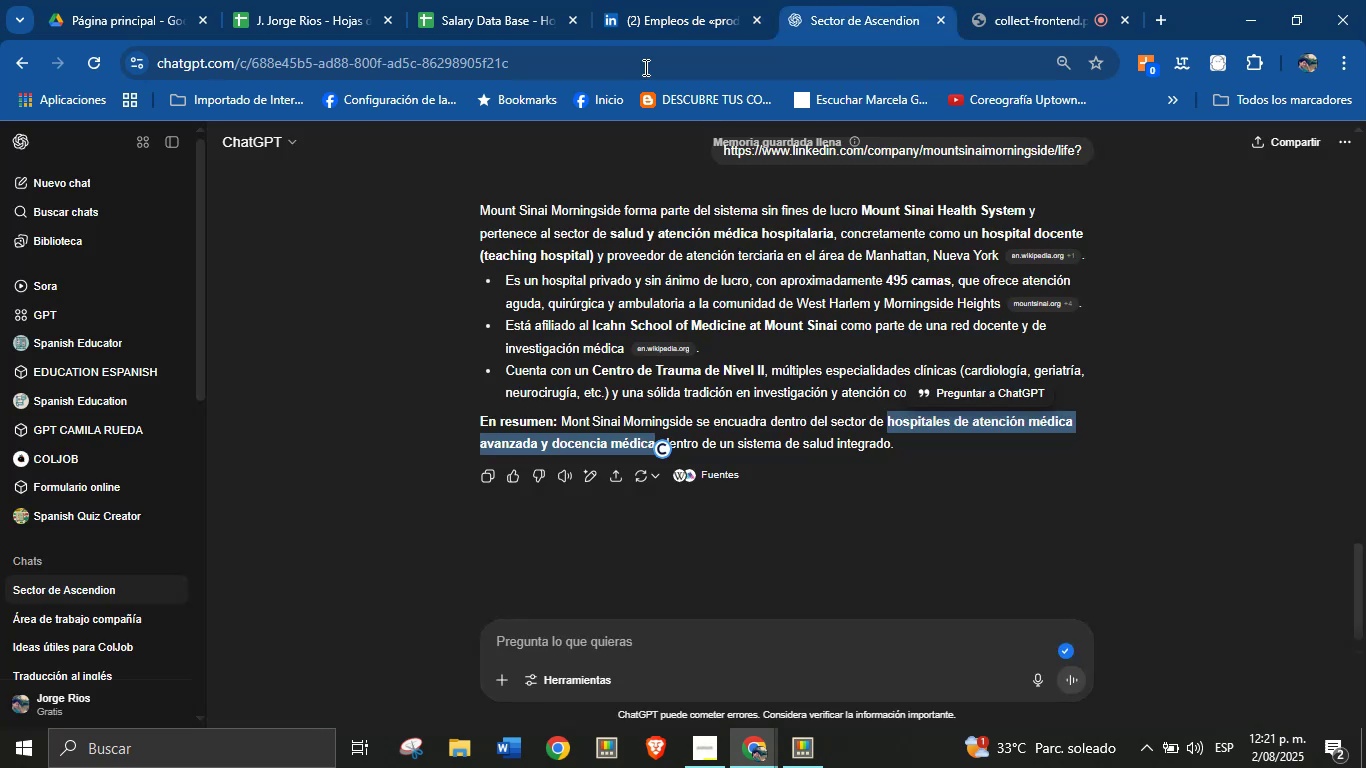 
left_click([507, 0])
 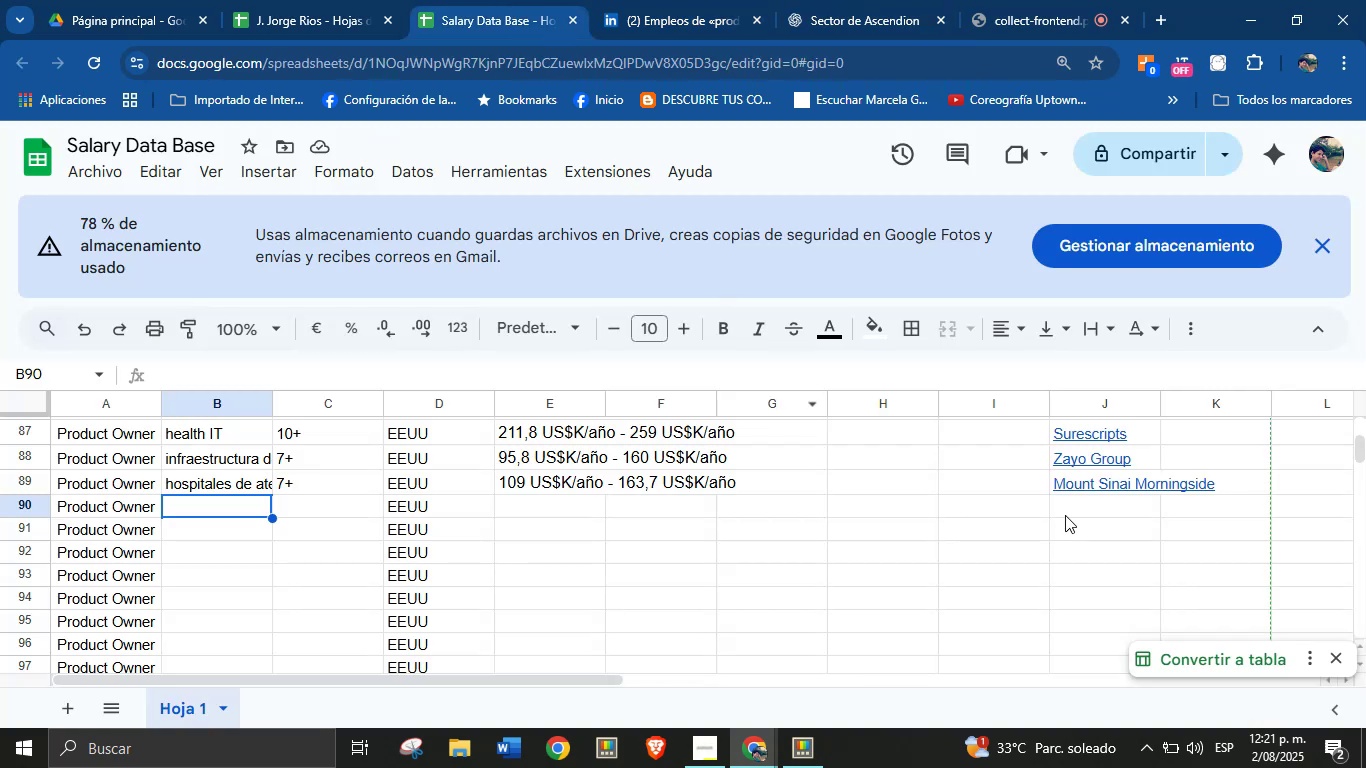 
left_click([1075, 515])
 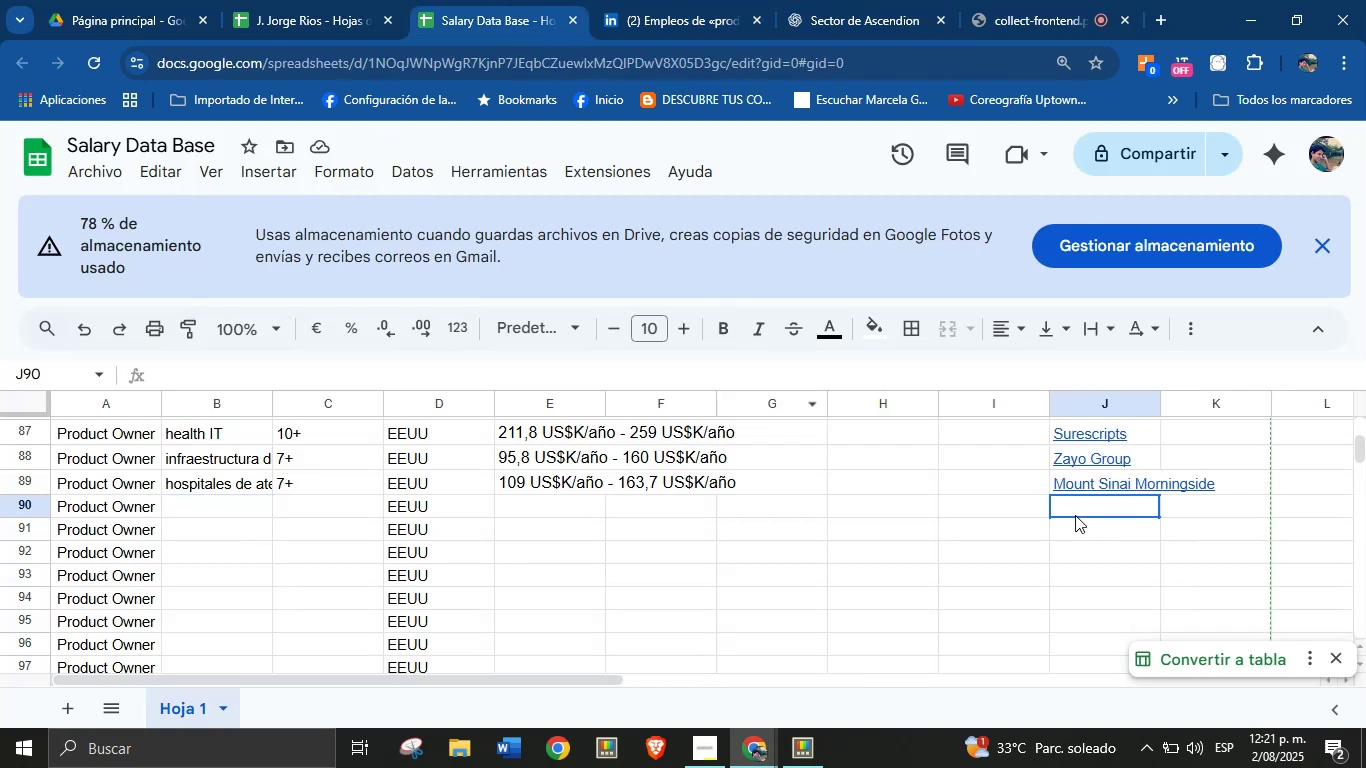 
key(Control+V)
 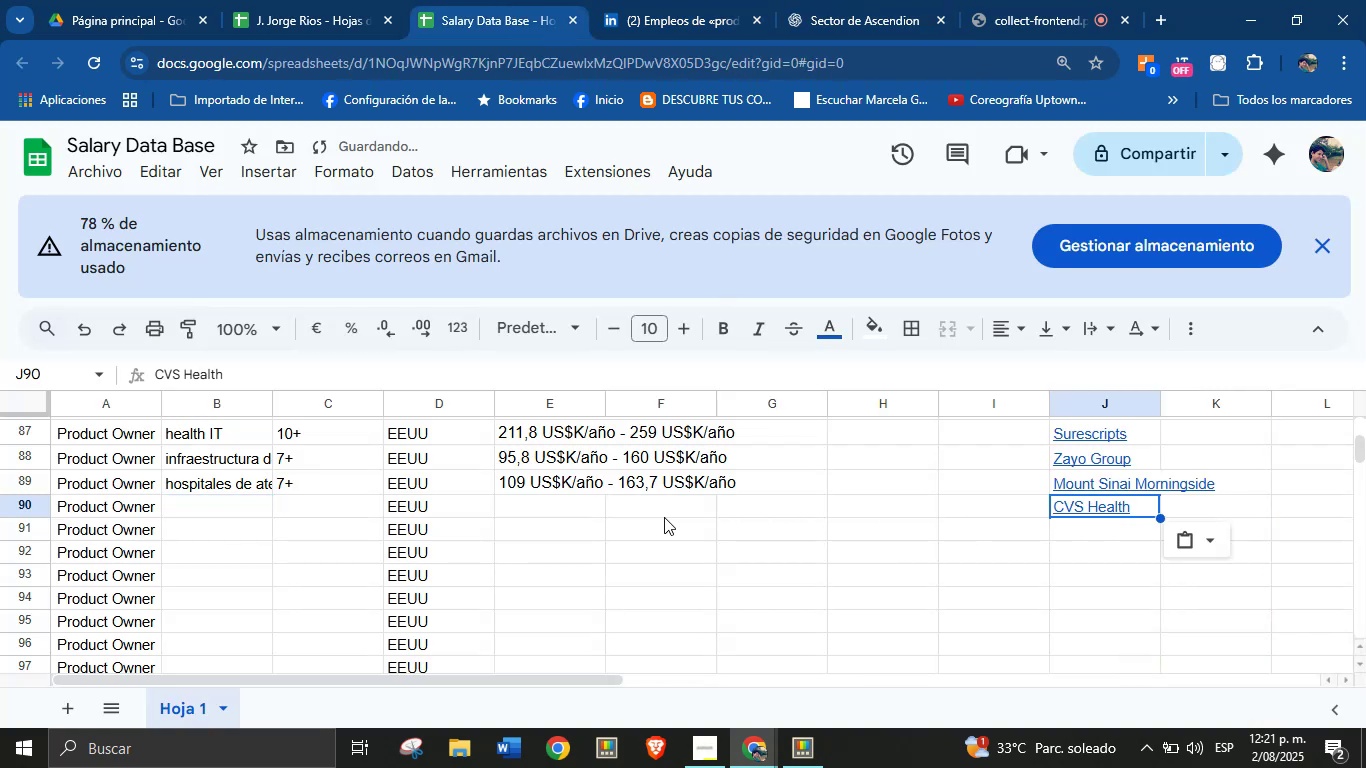 
left_click([563, 514])
 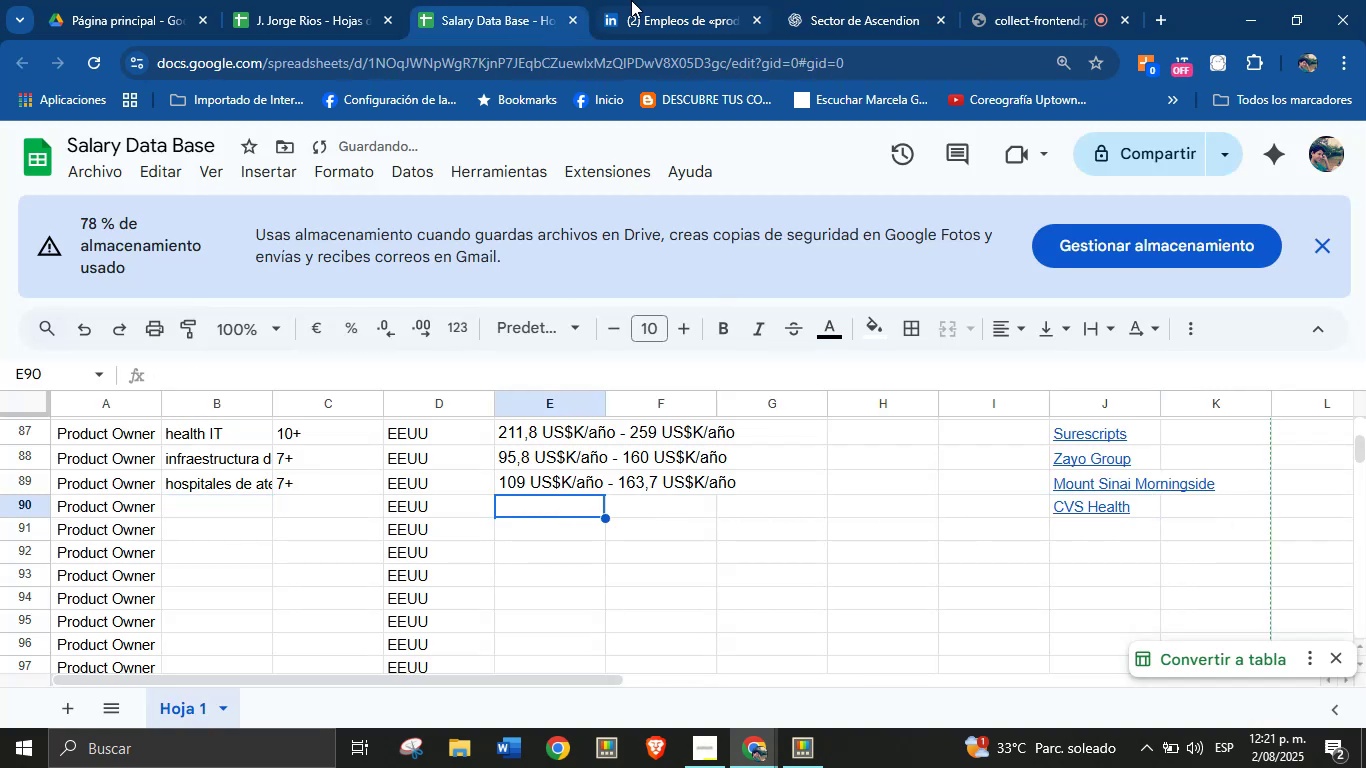 
left_click([632, 0])
 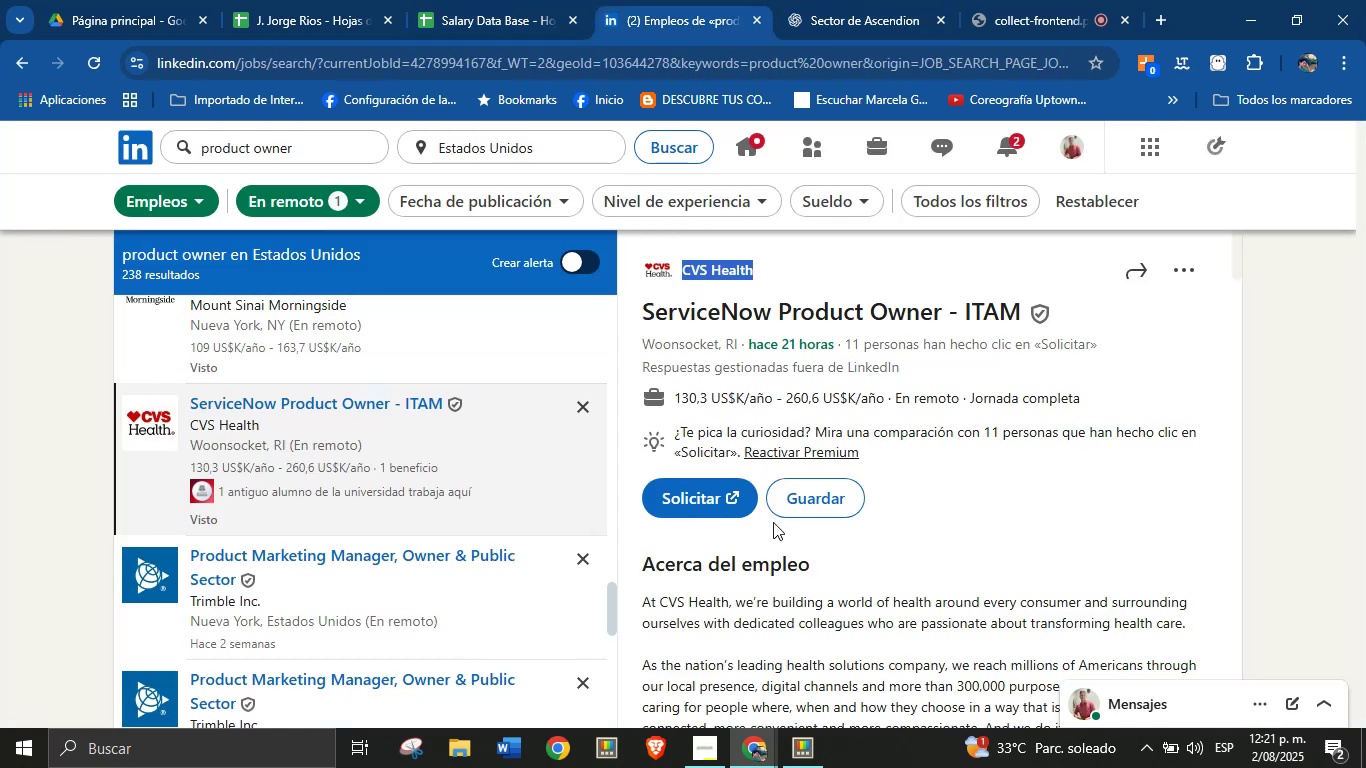 
left_click([808, 625])
 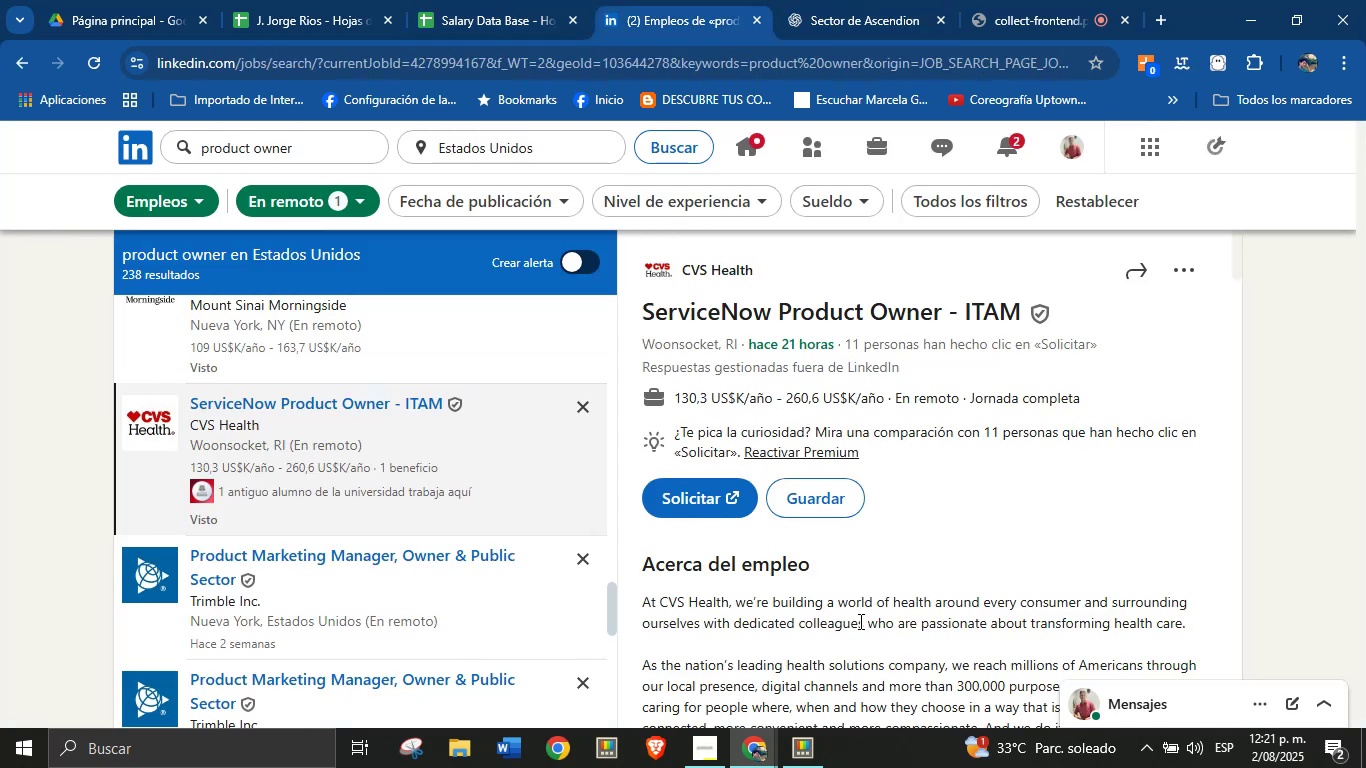 
scroll: coordinate [875, 609], scroll_direction: up, amount: 2.0
 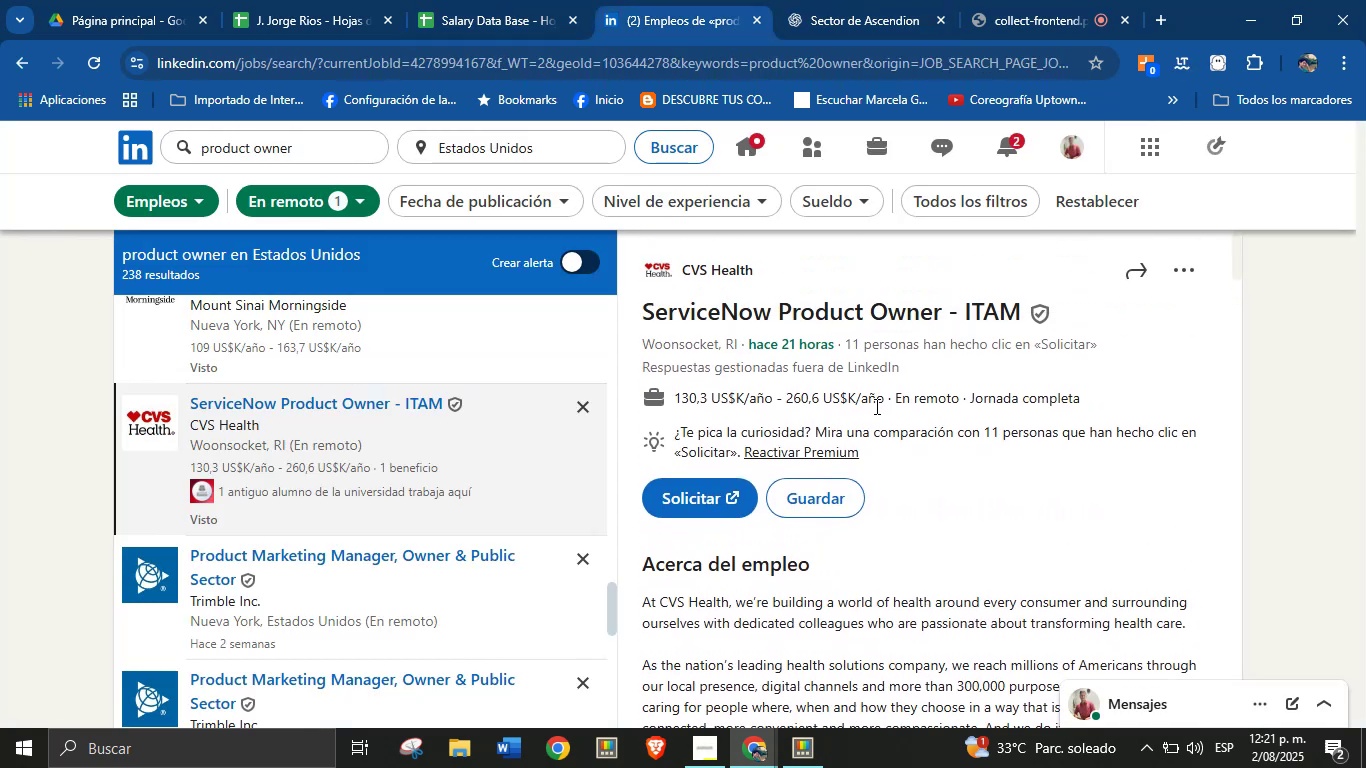 
left_click_drag(start_coordinate=[883, 401], to_coordinate=[674, 405])
 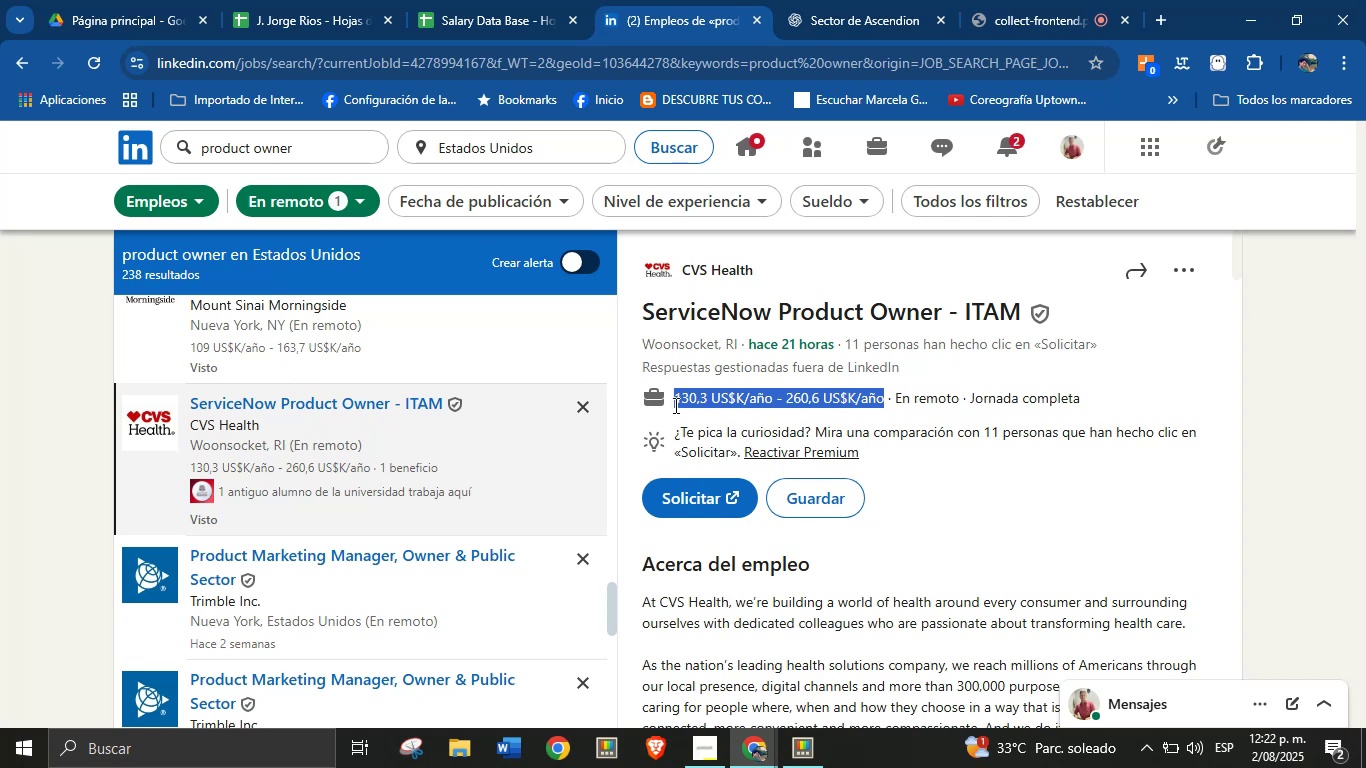 
key(Control+ControlLeft)
 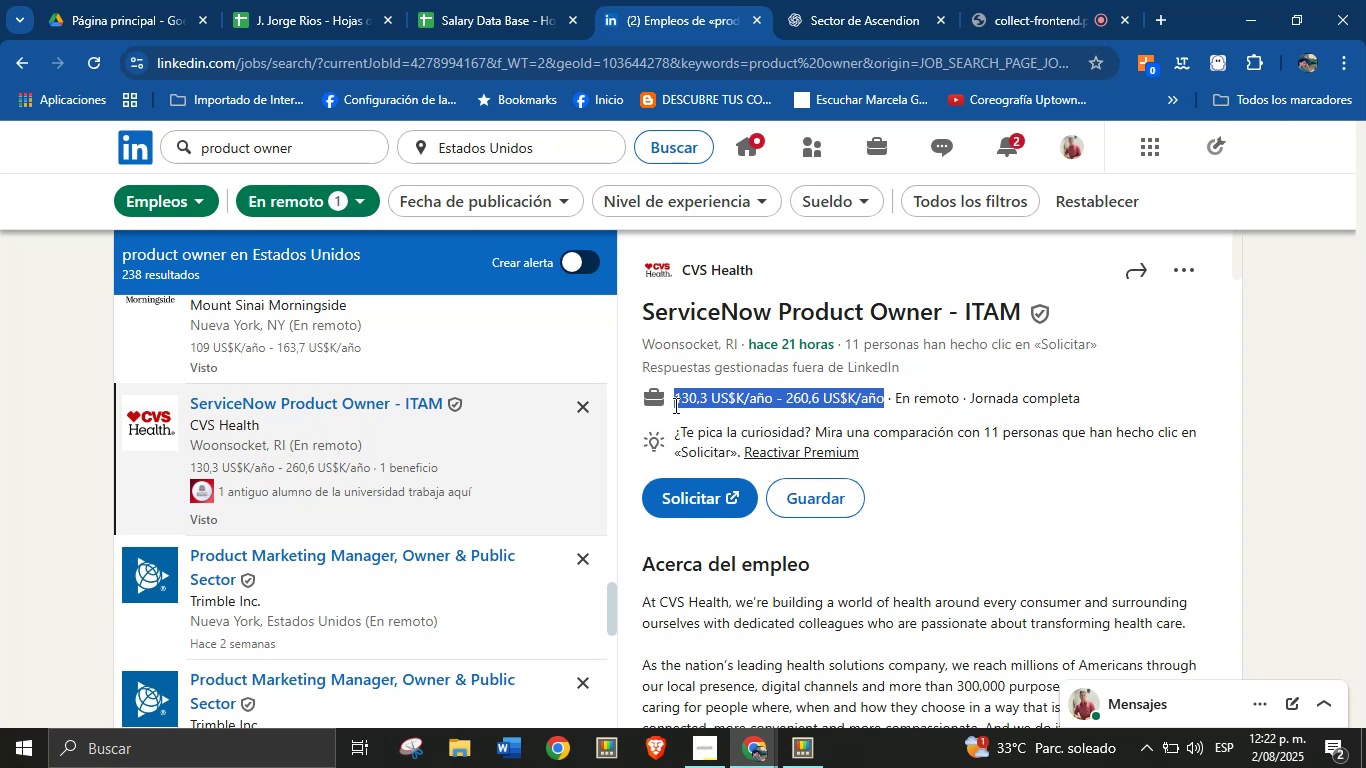 
hold_key(key=ControlLeft, duration=0.57)
 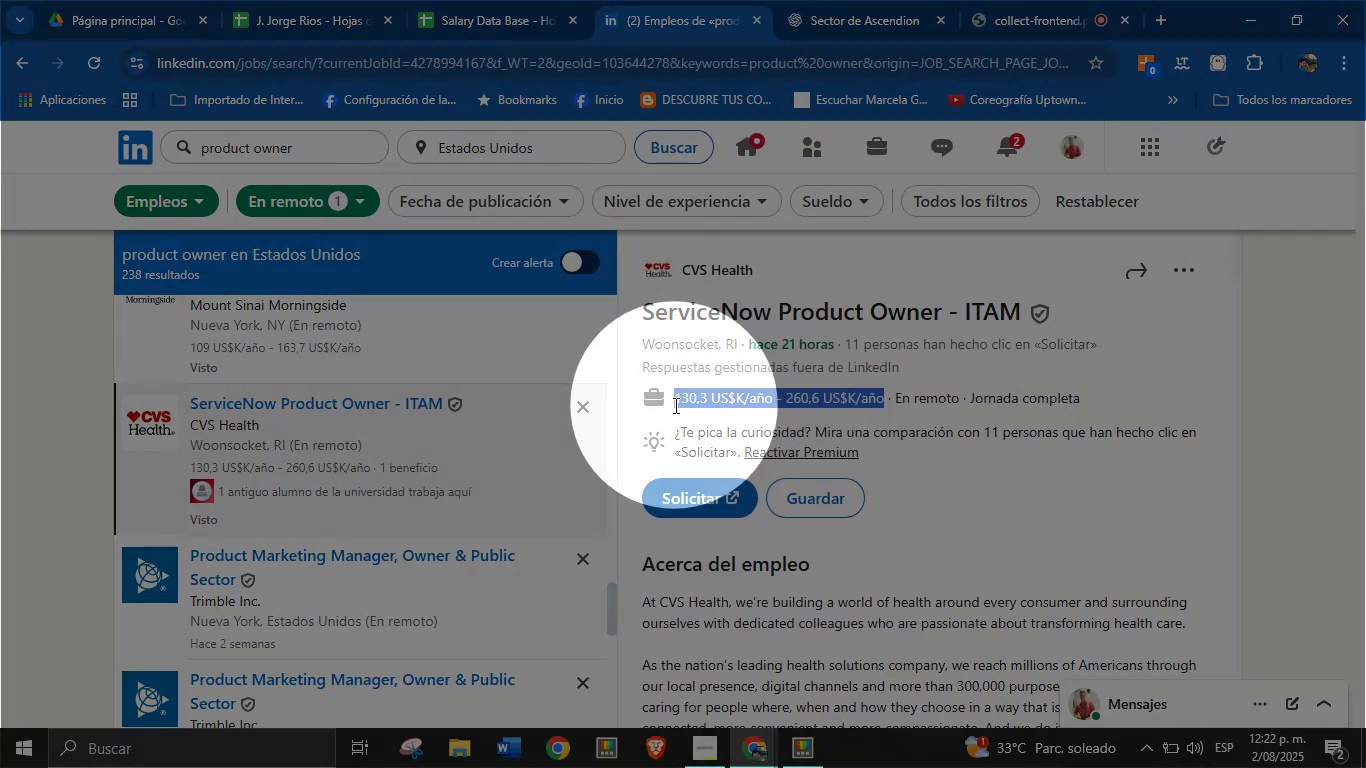 
key(Control+ControlLeft)
 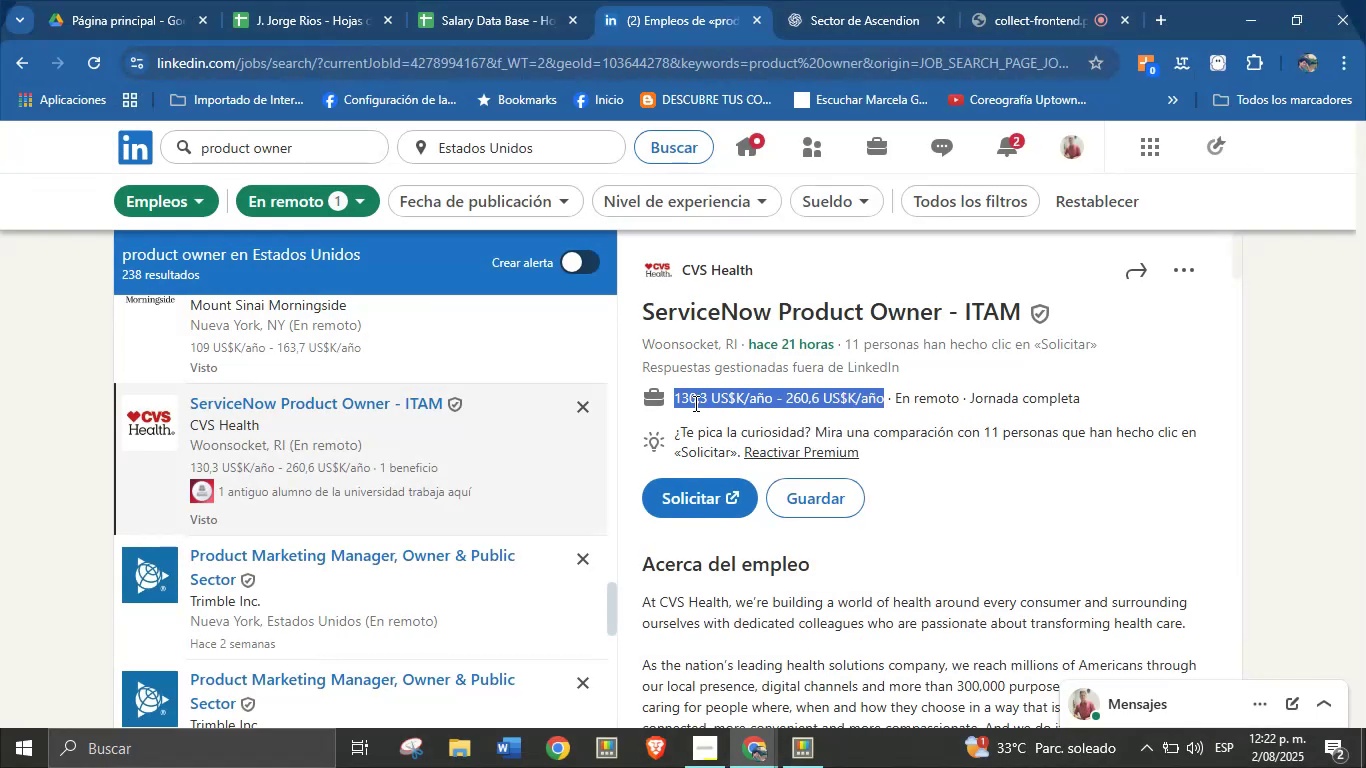 
key(Control+C)
 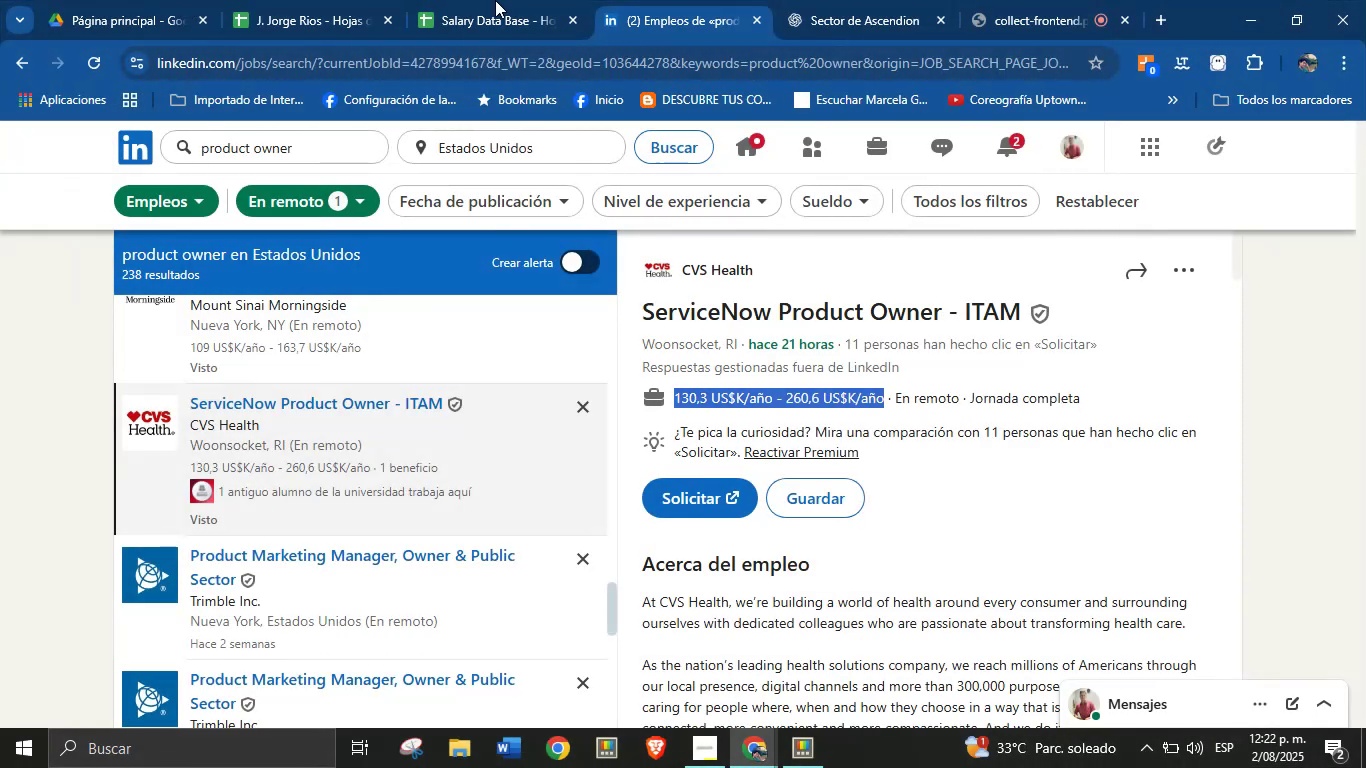 
left_click([483, 0])
 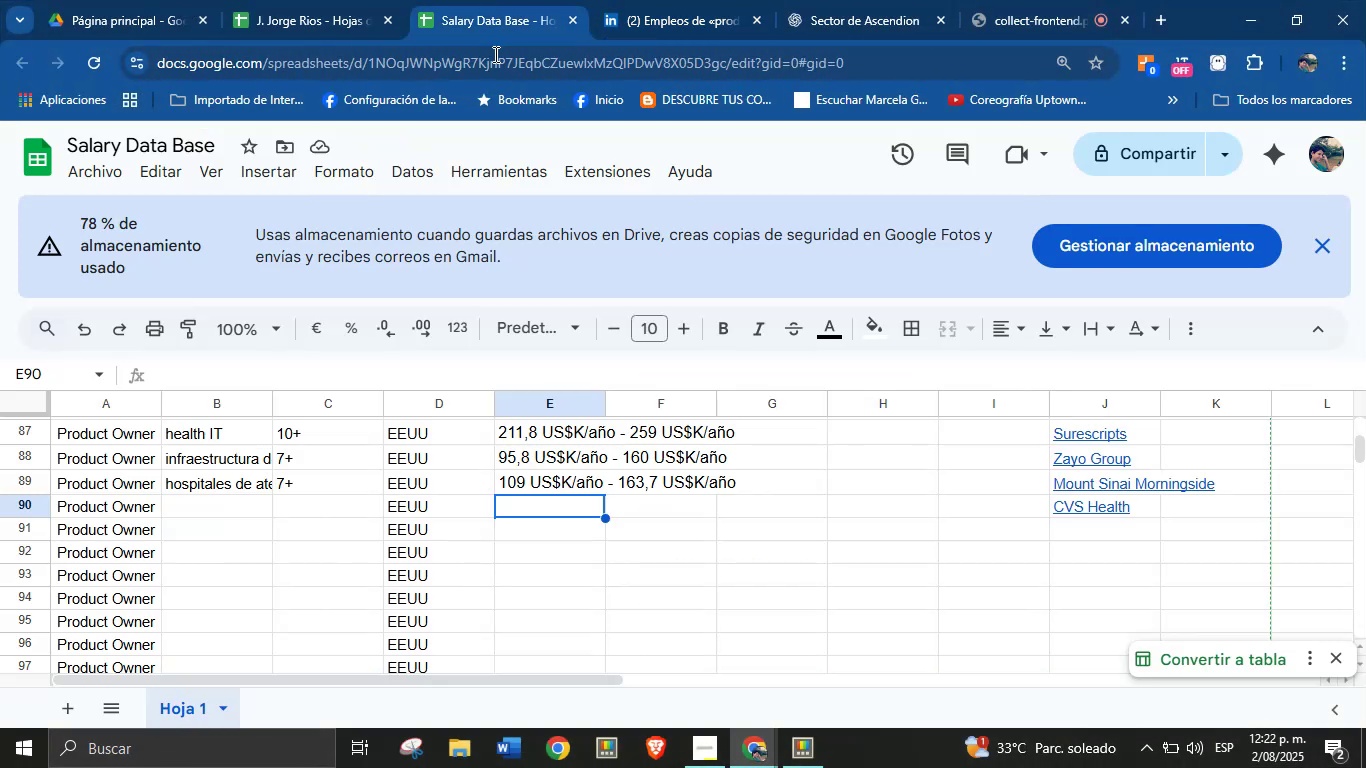 
key(Control+V)
 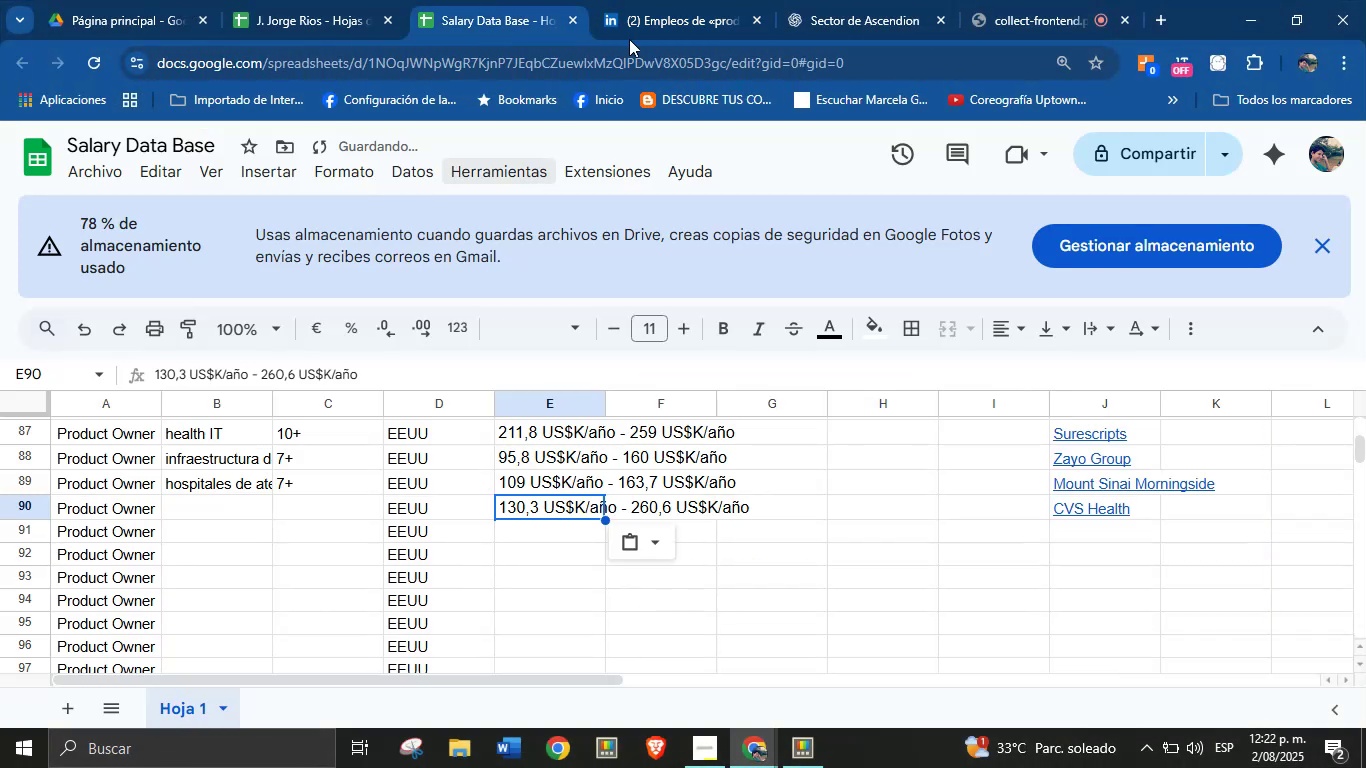 
left_click([666, 0])
 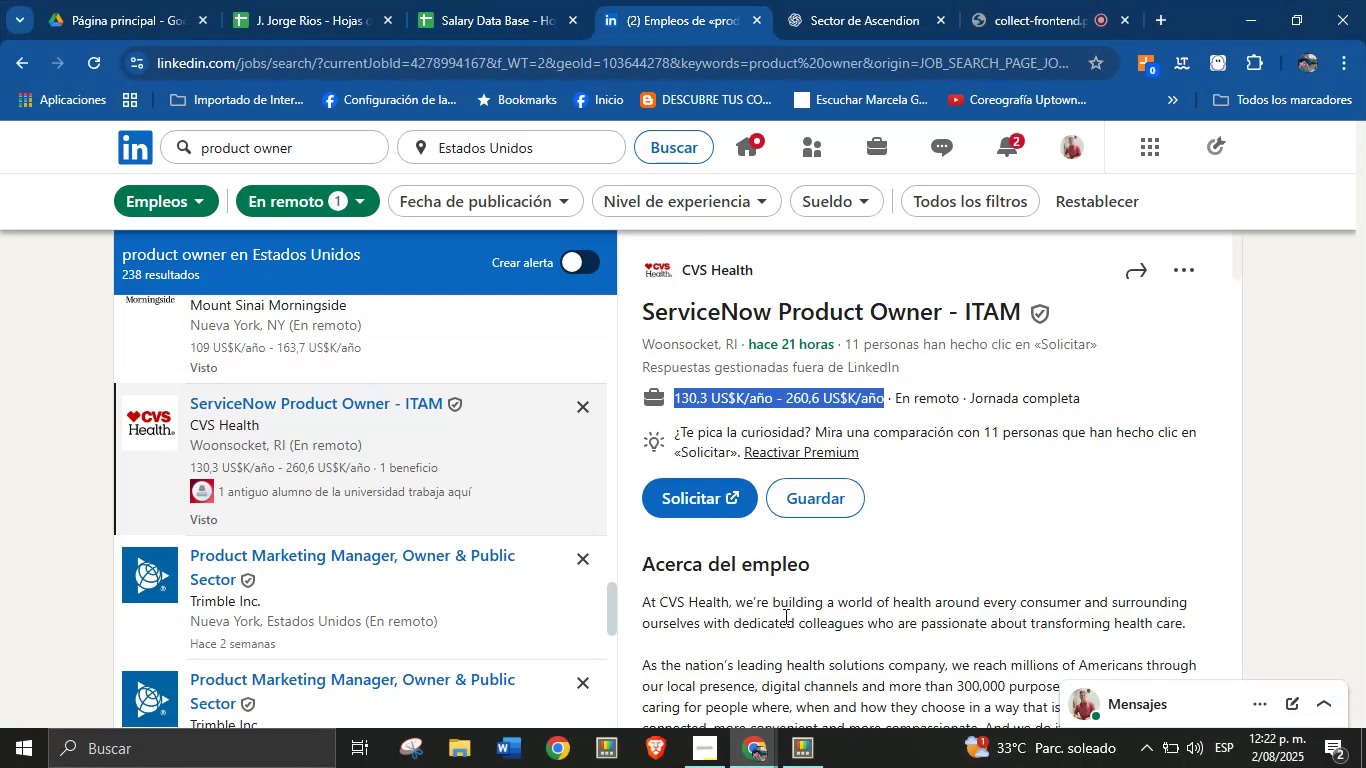 
left_click([786, 631])
 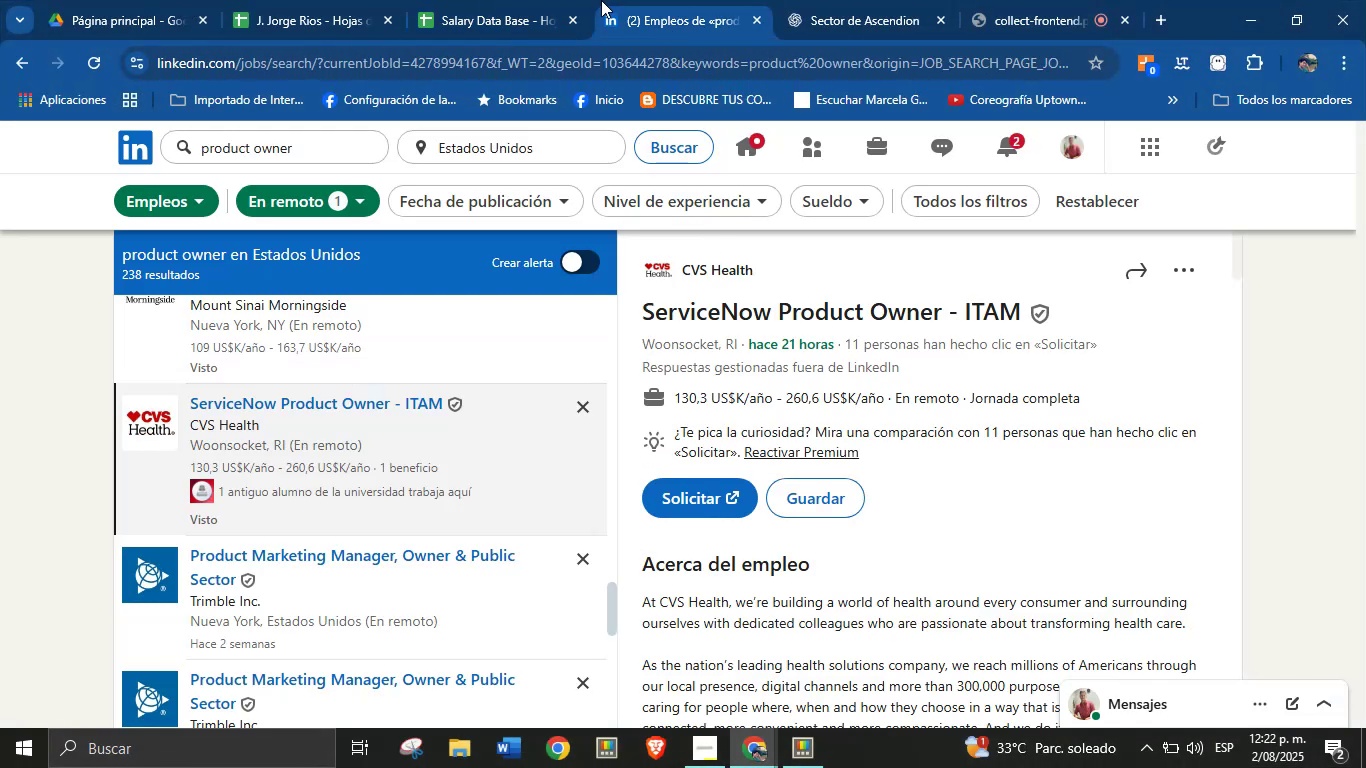 
left_click([510, 0])
 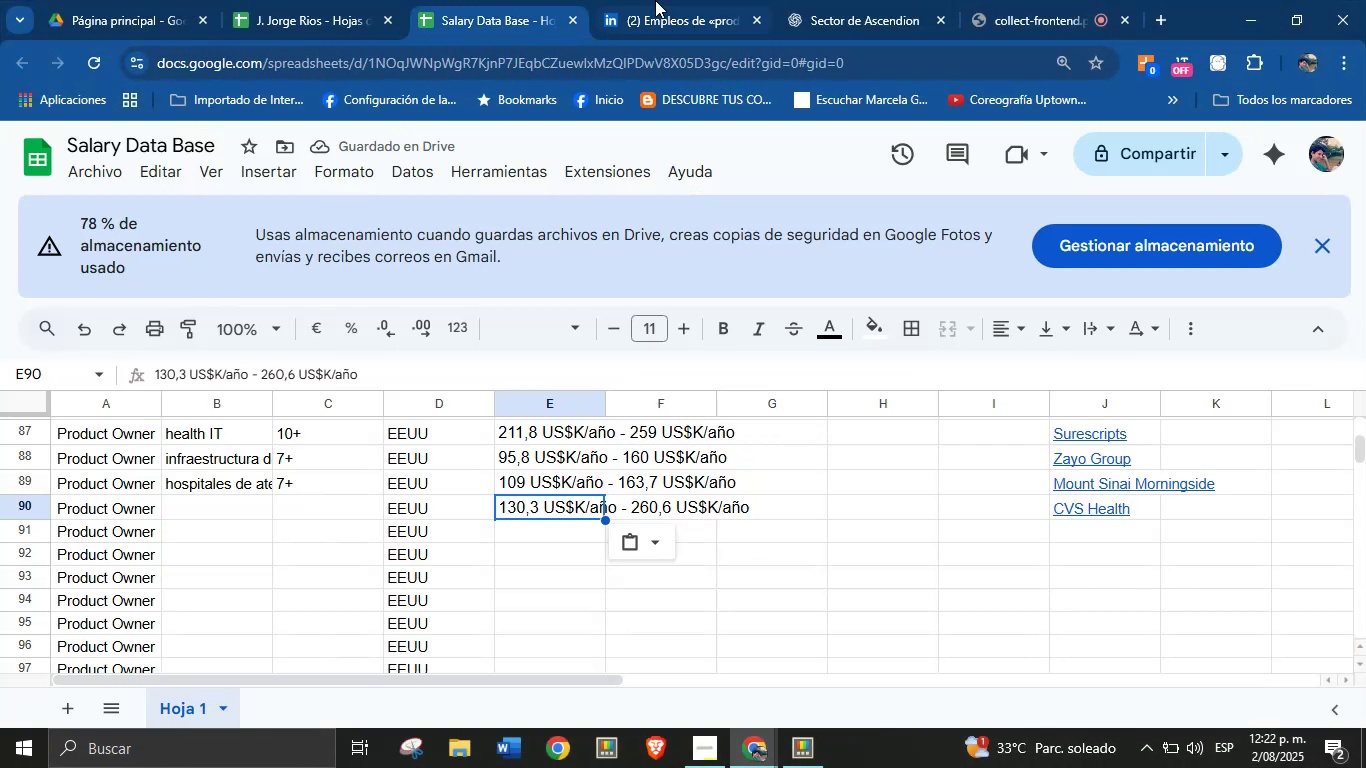 
left_click([677, 0])
 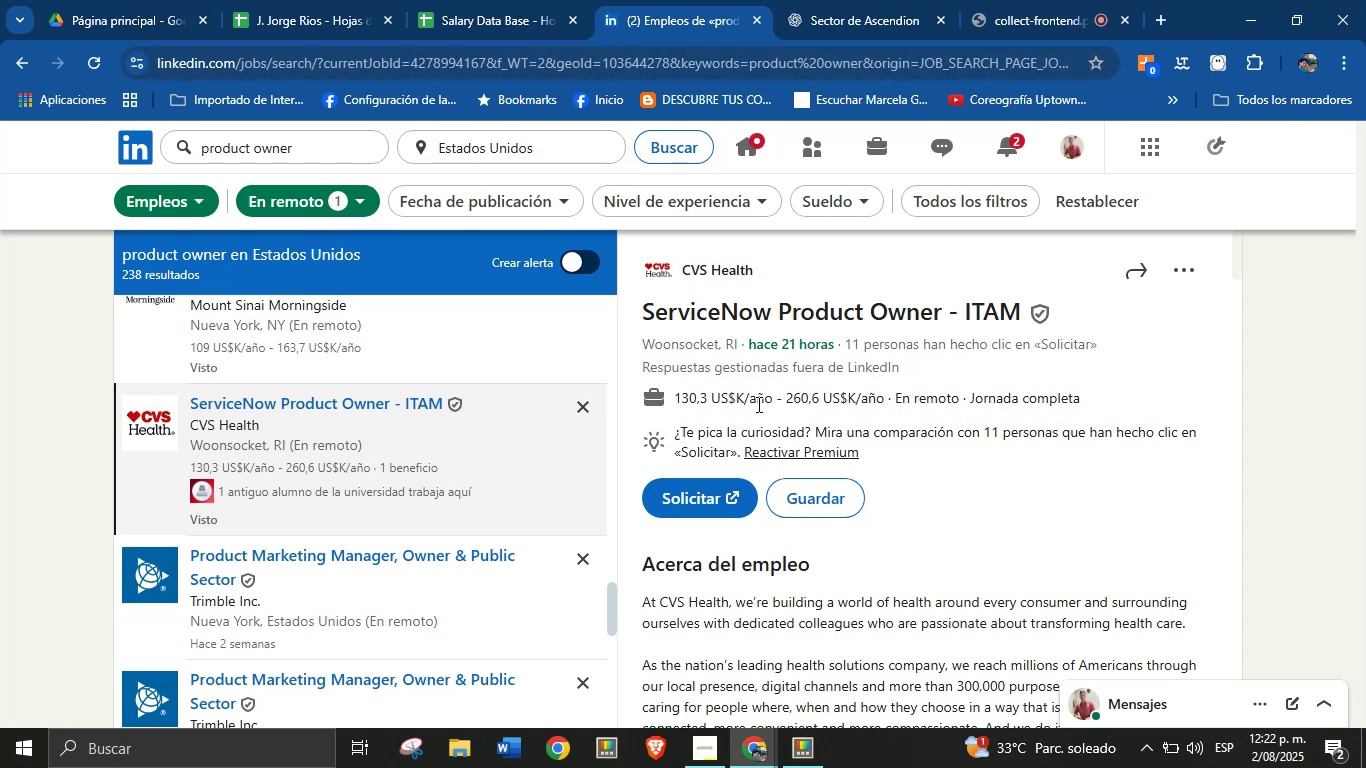 
wait(5.08)
 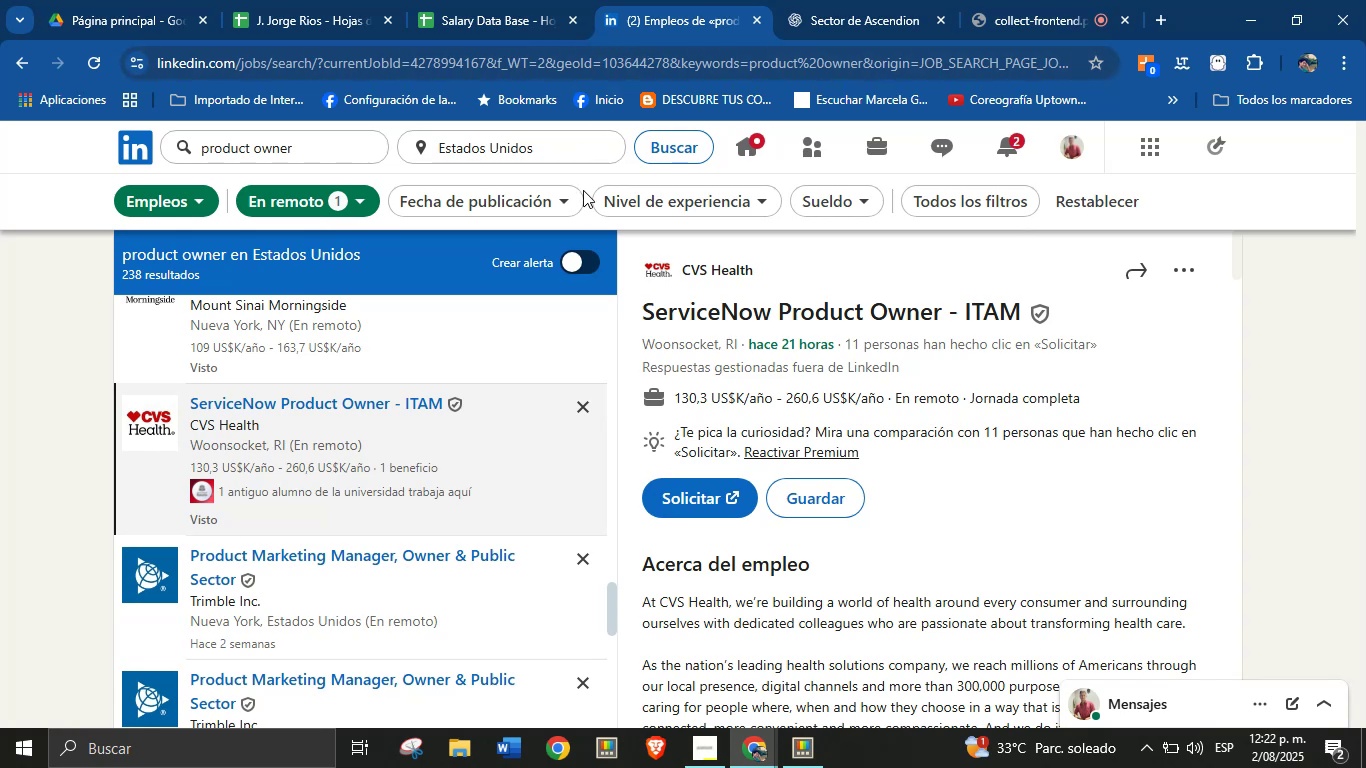 
left_click([503, 0])
 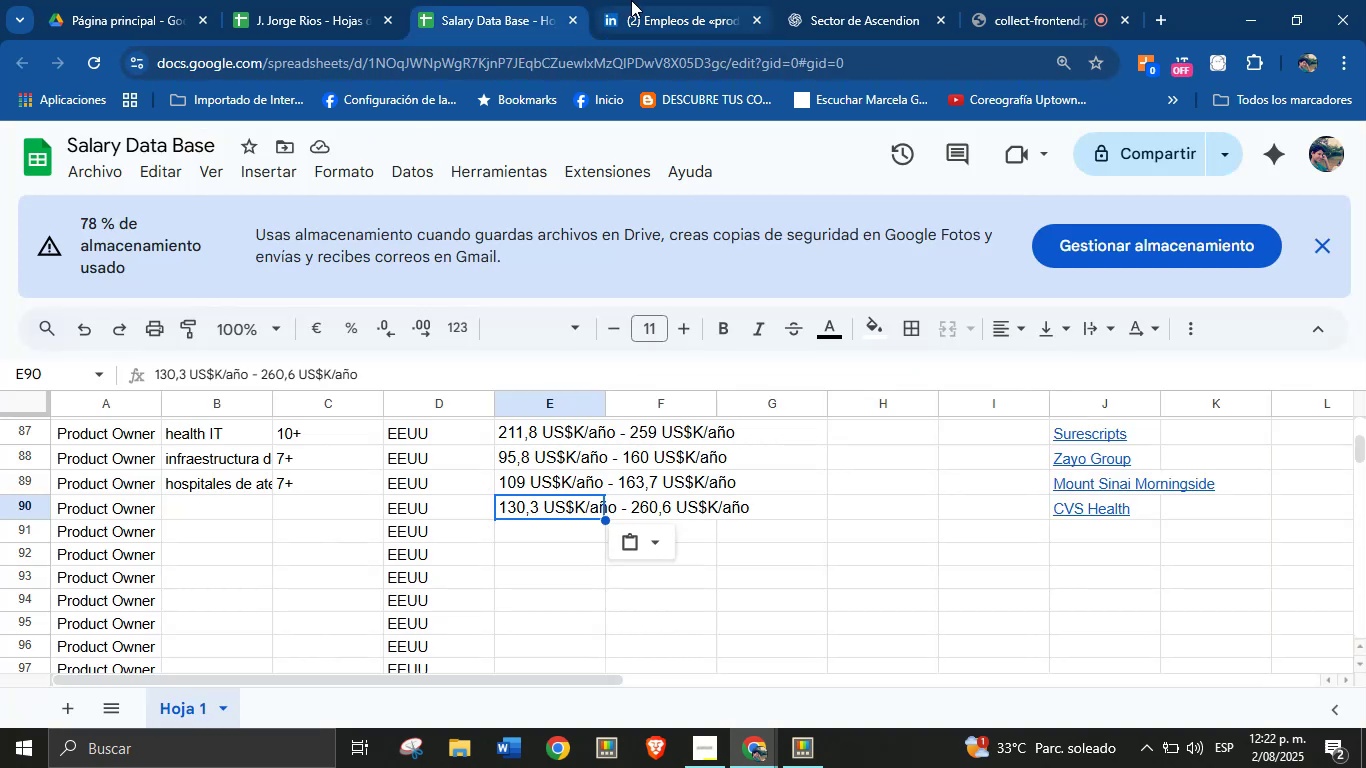 
left_click([654, 0])
 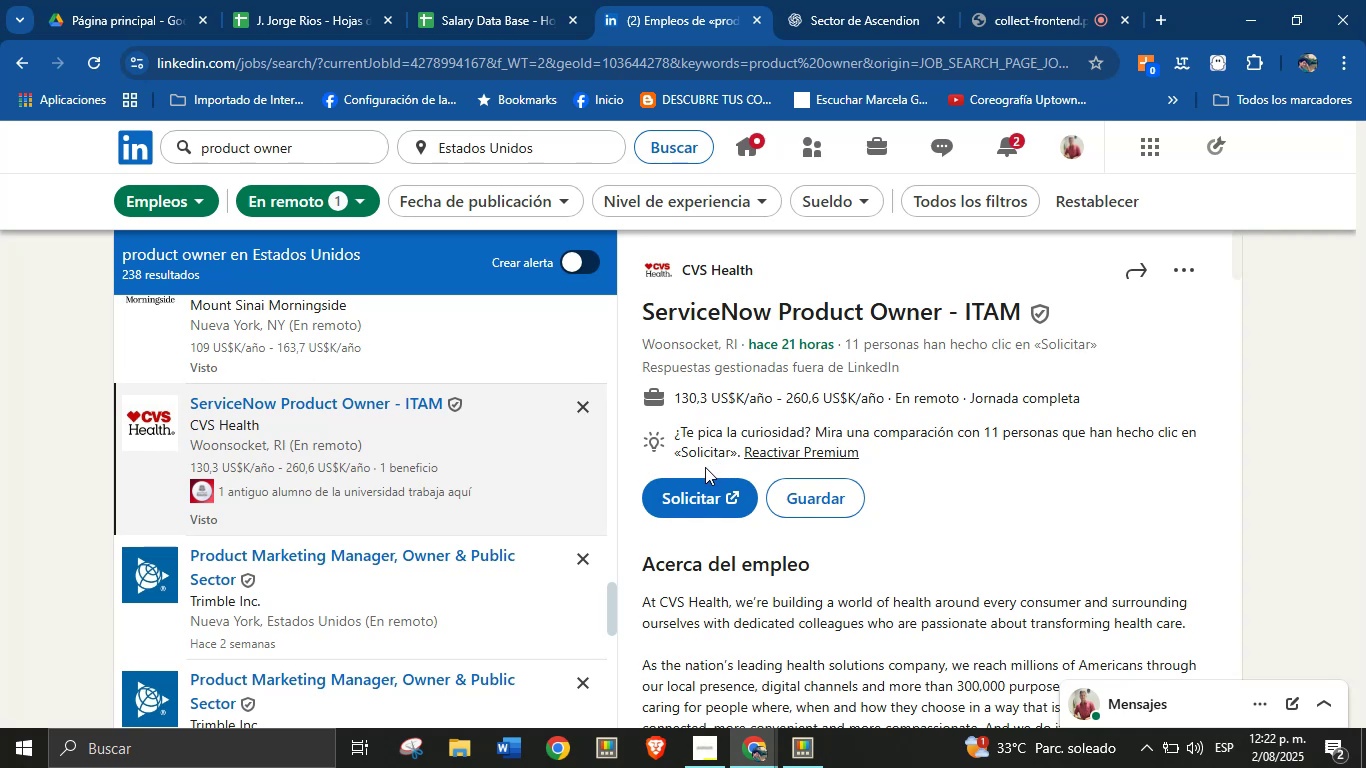 
wait(11.7)
 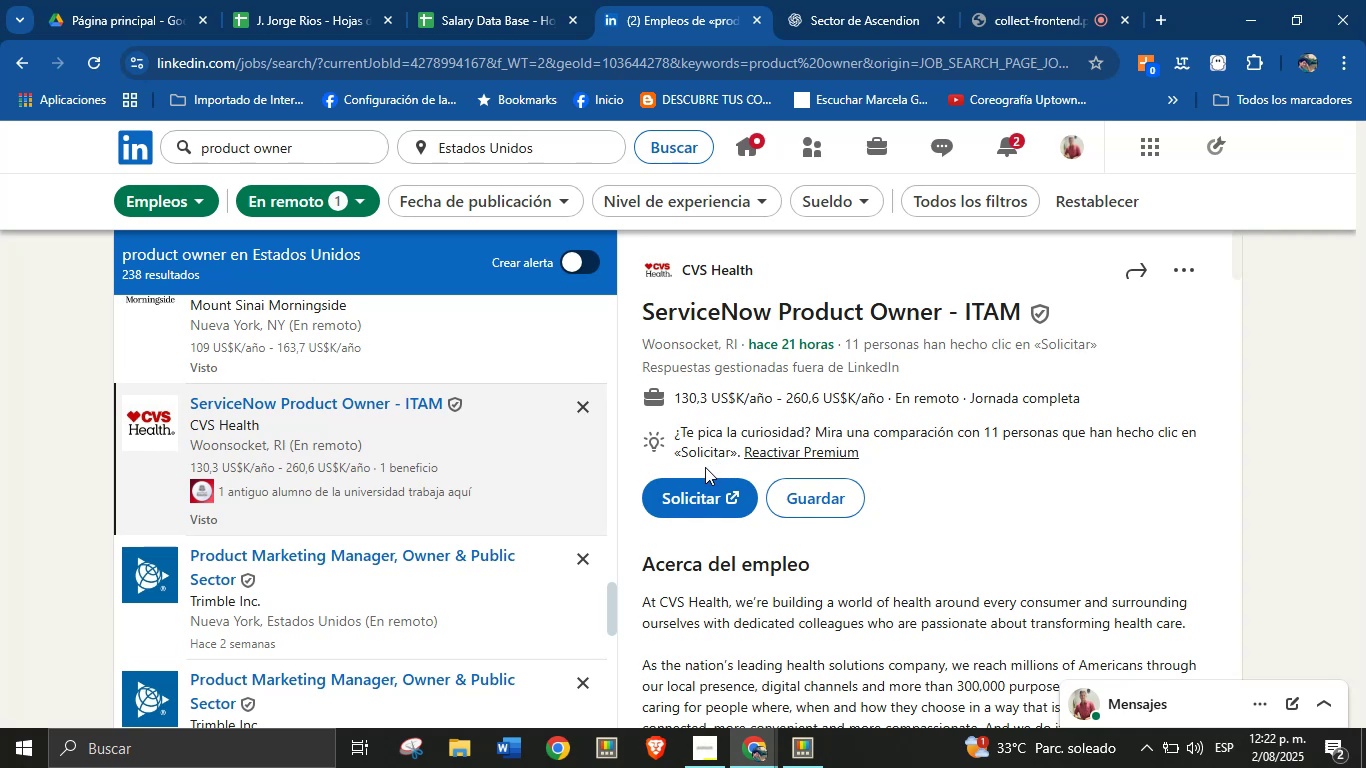 
scroll: coordinate [828, 475], scroll_direction: down, amount: 3.0
 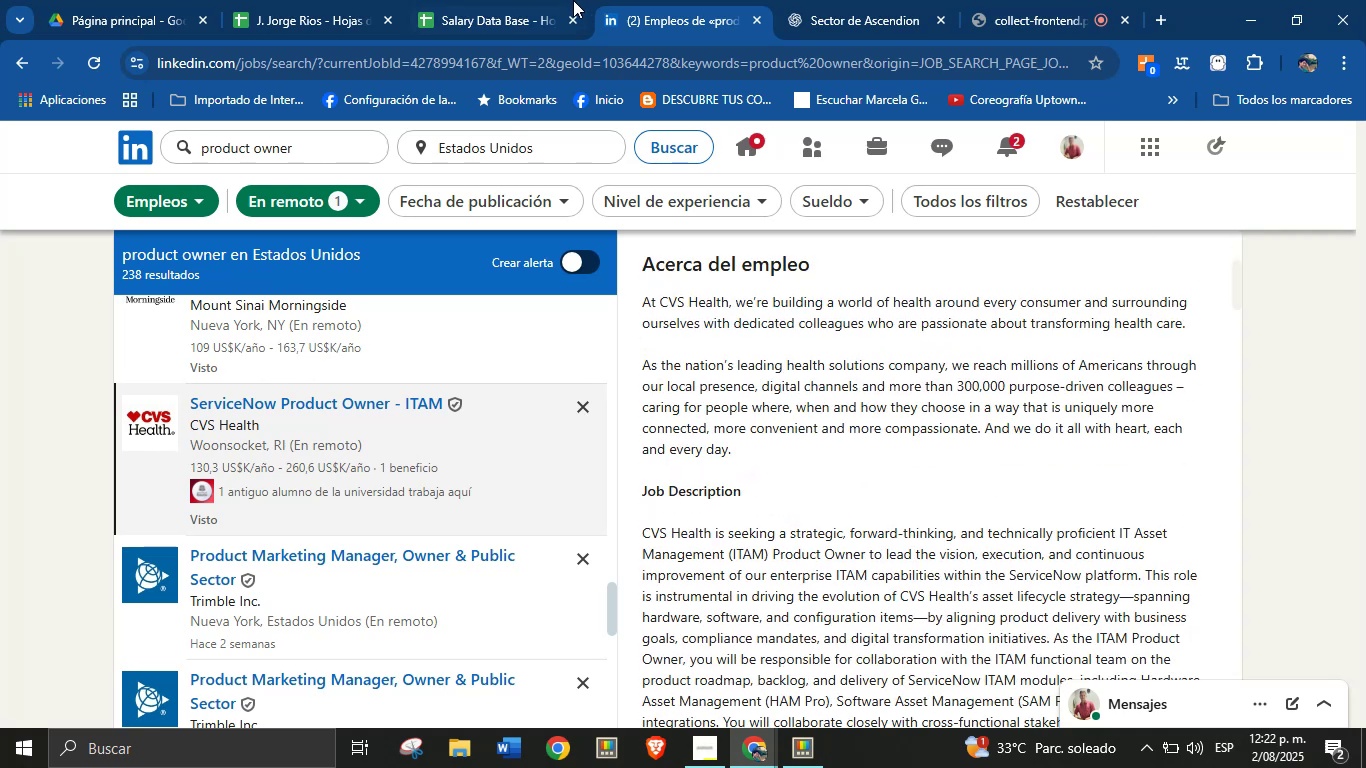 
left_click([527, 0])
 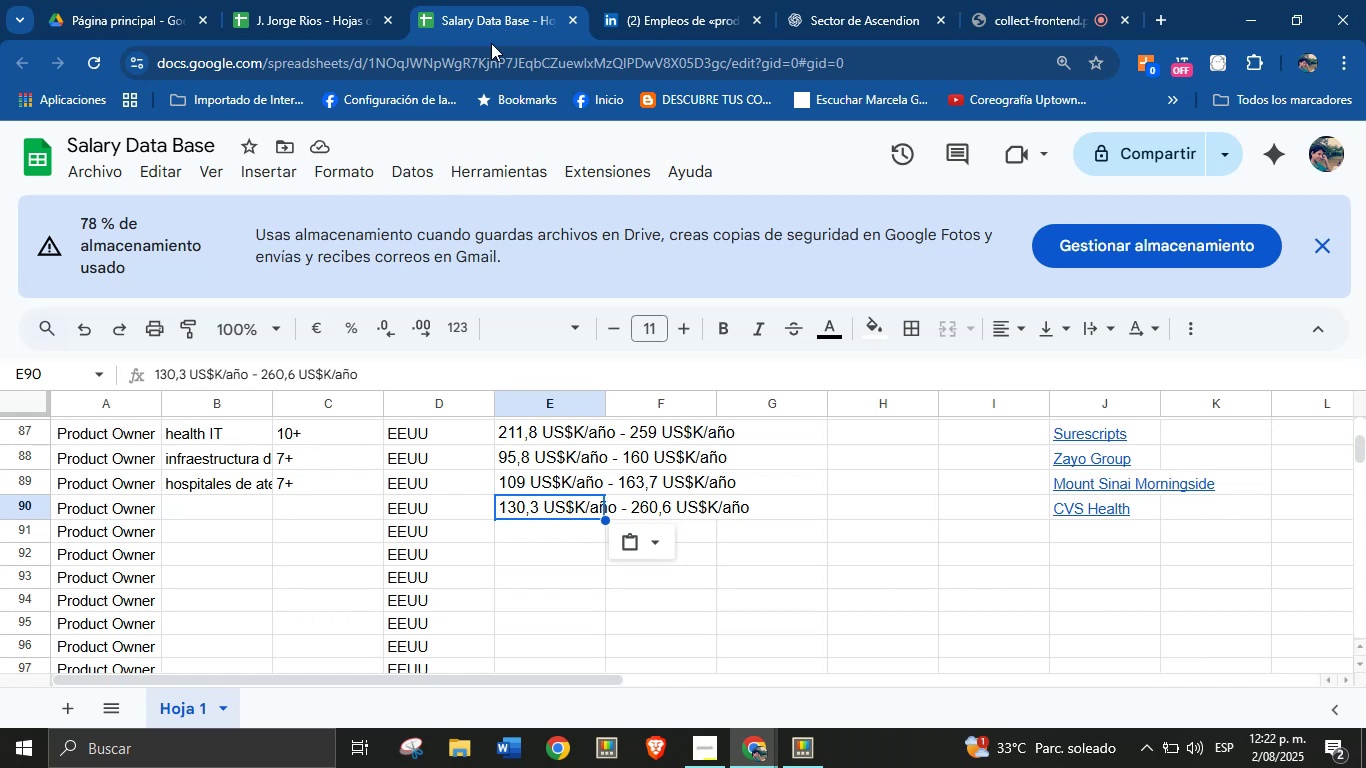 
left_click([660, 0])
 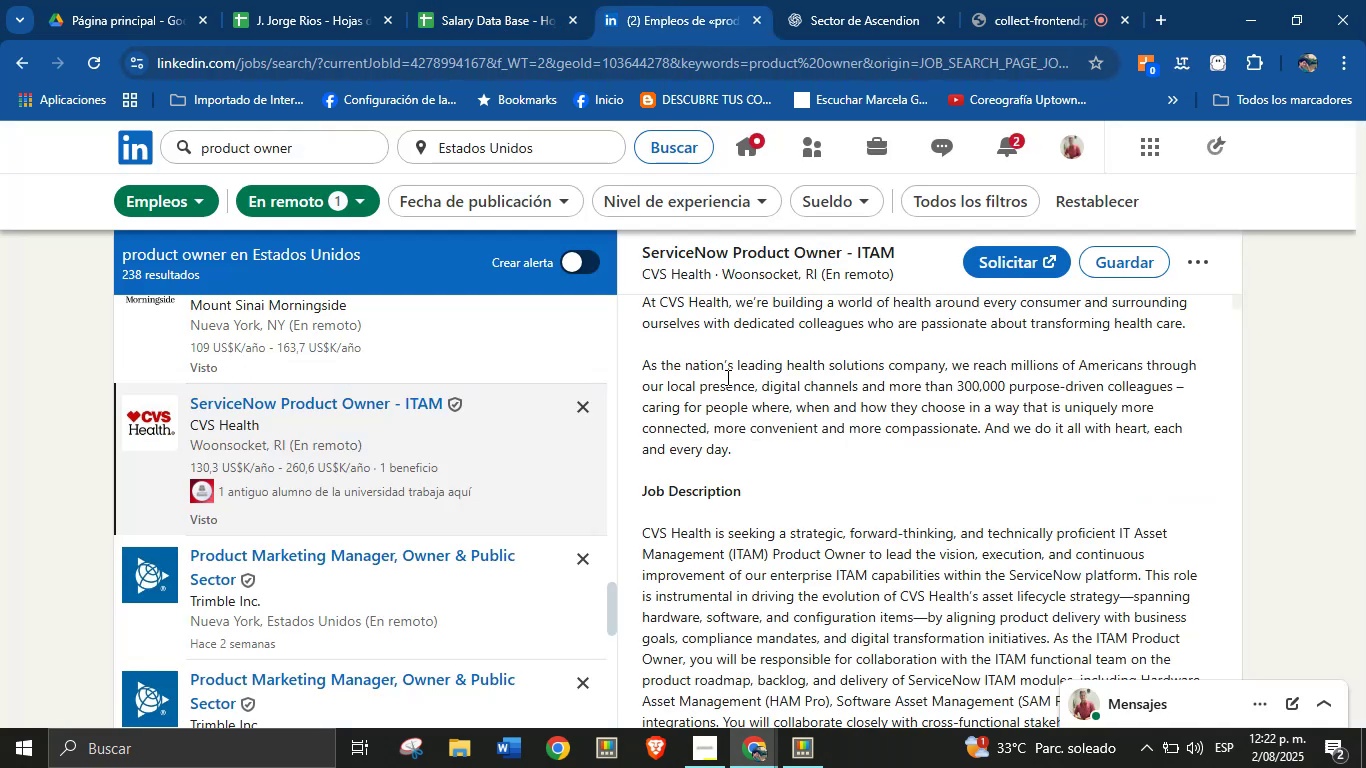 
left_click([810, 583])
 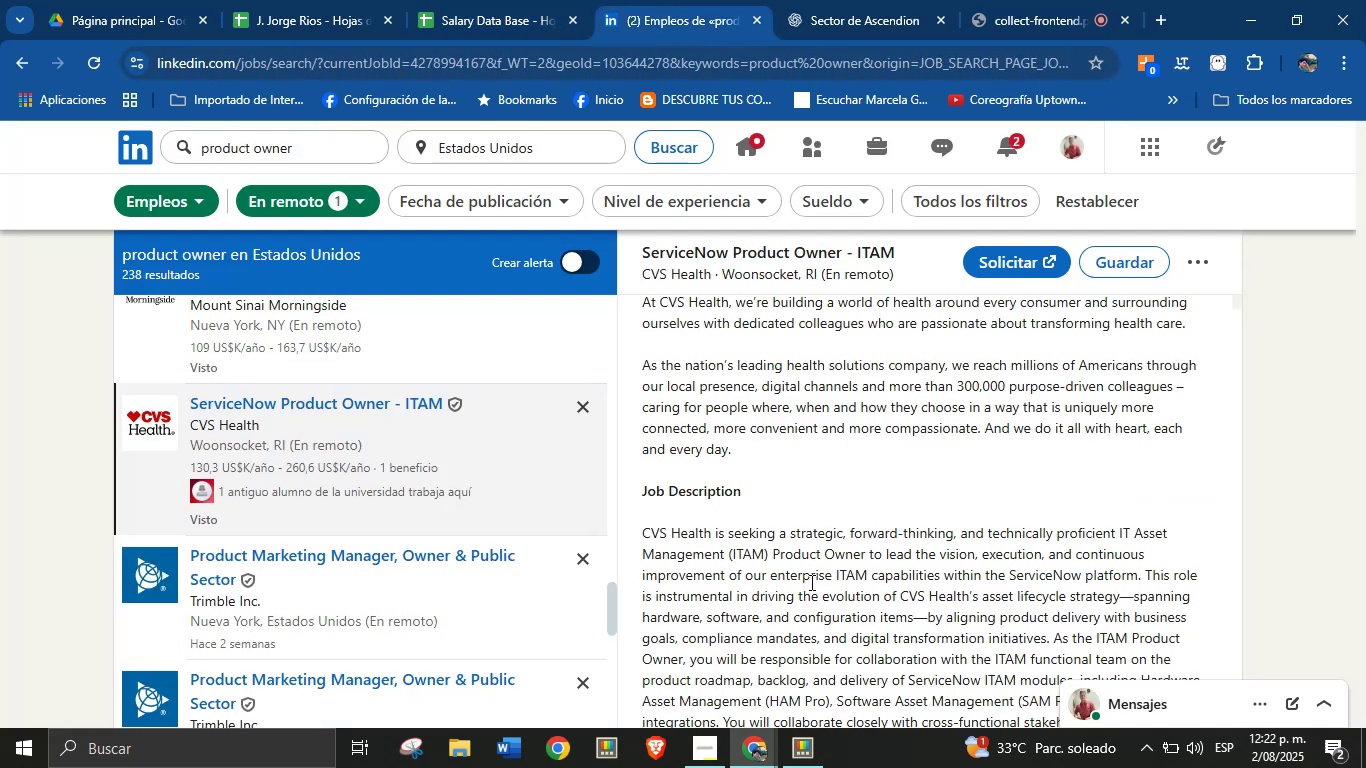 
scroll: coordinate [793, 585], scroll_direction: down, amount: 12.0
 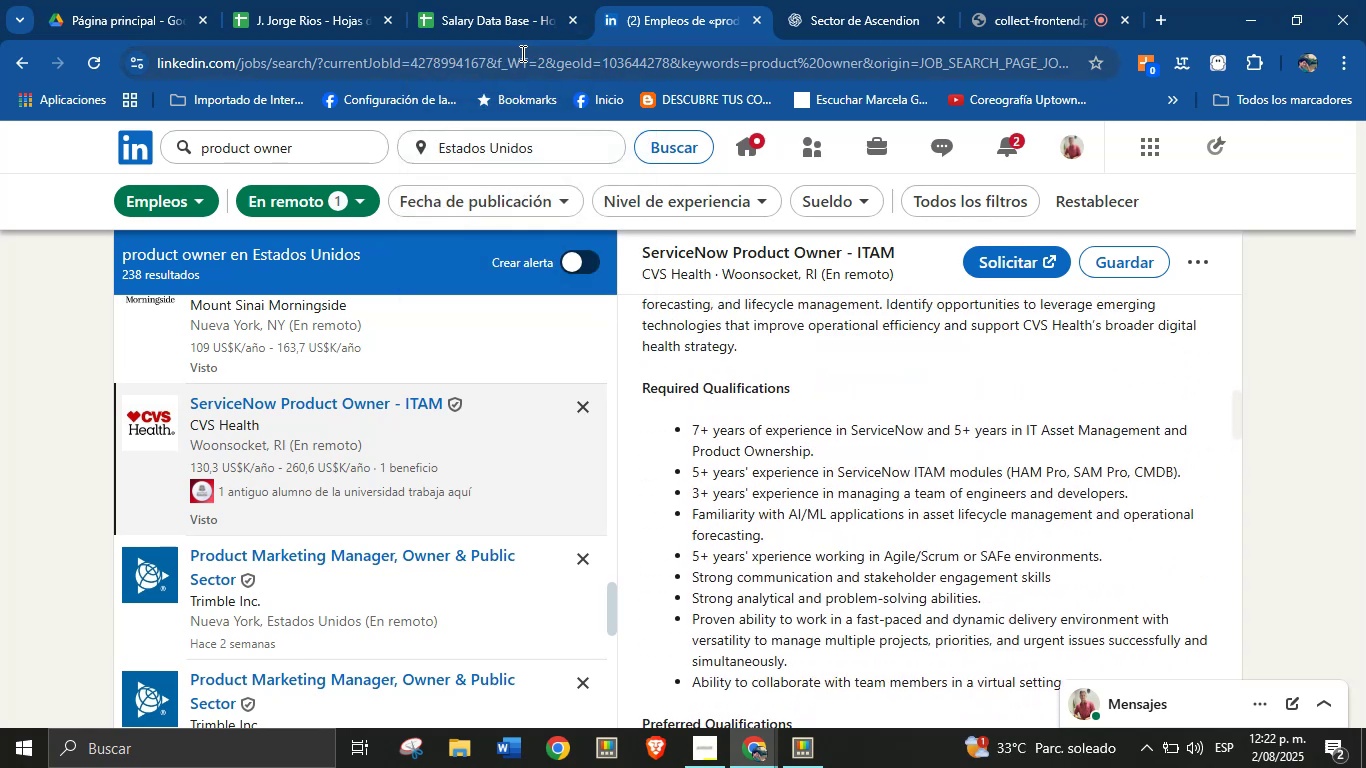 
left_click([465, 0])
 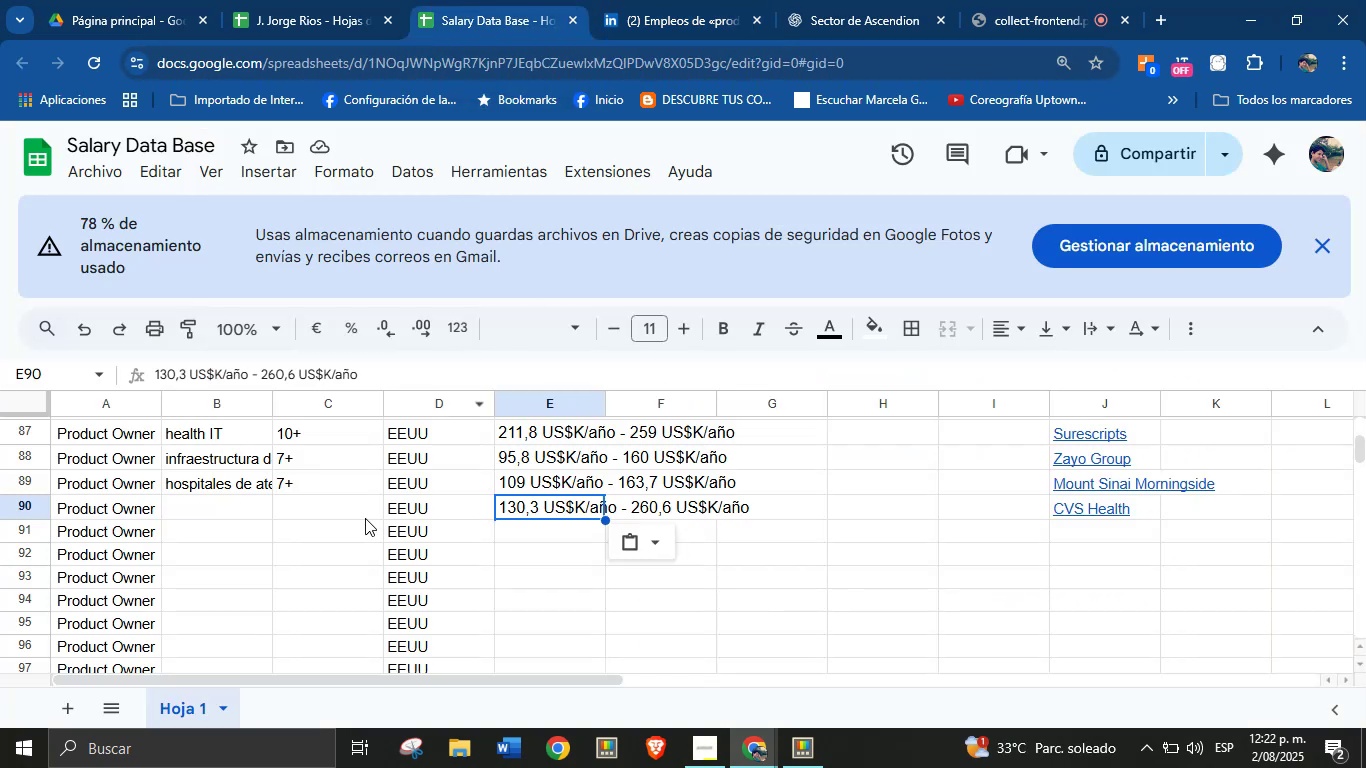 
left_click([325, 511])
 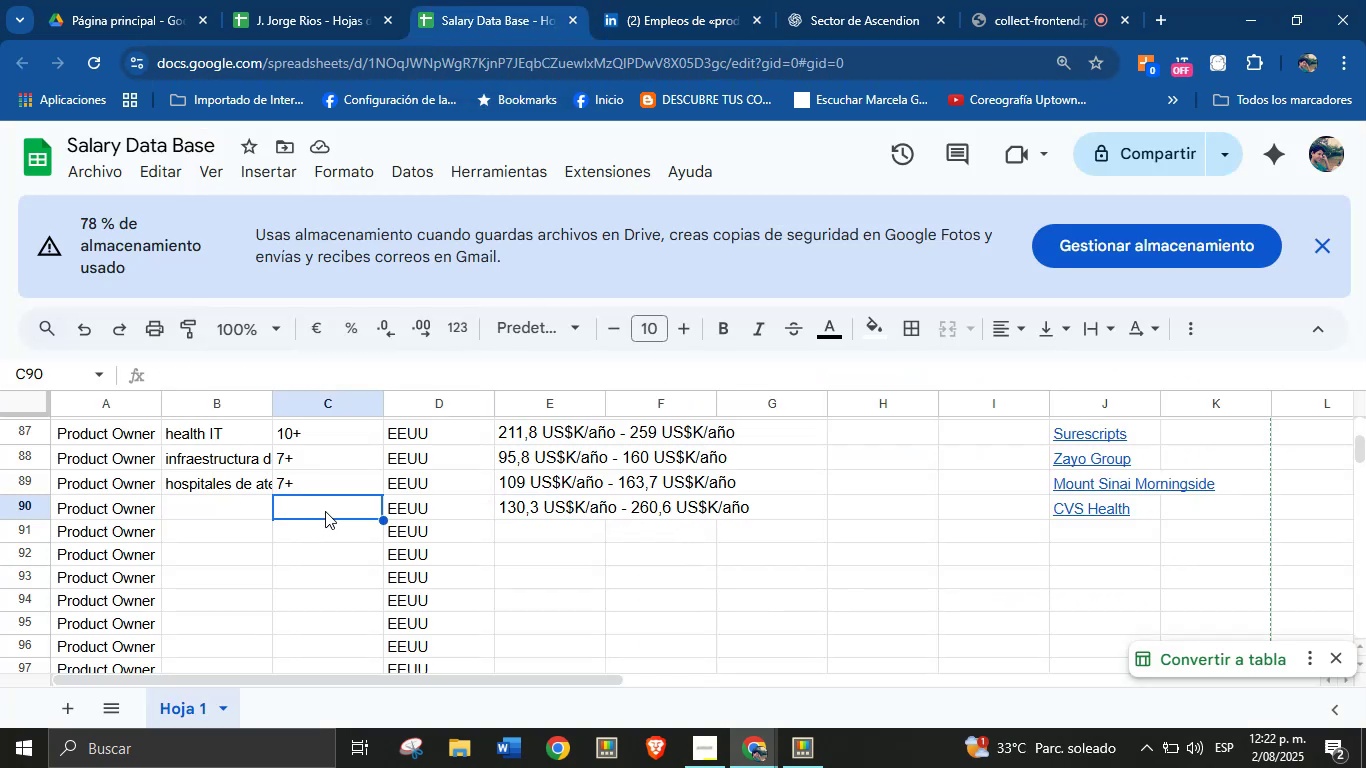 
key(7)
 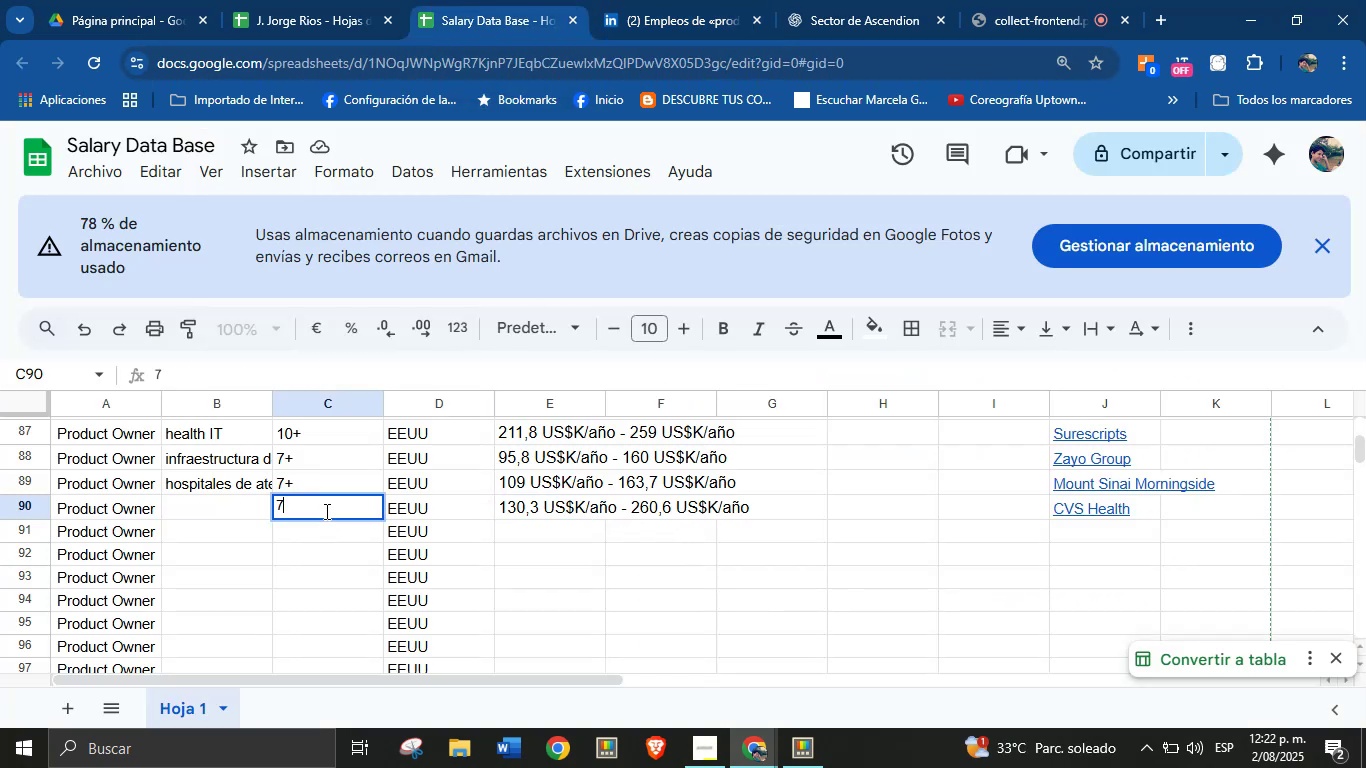 
key(Equal)
 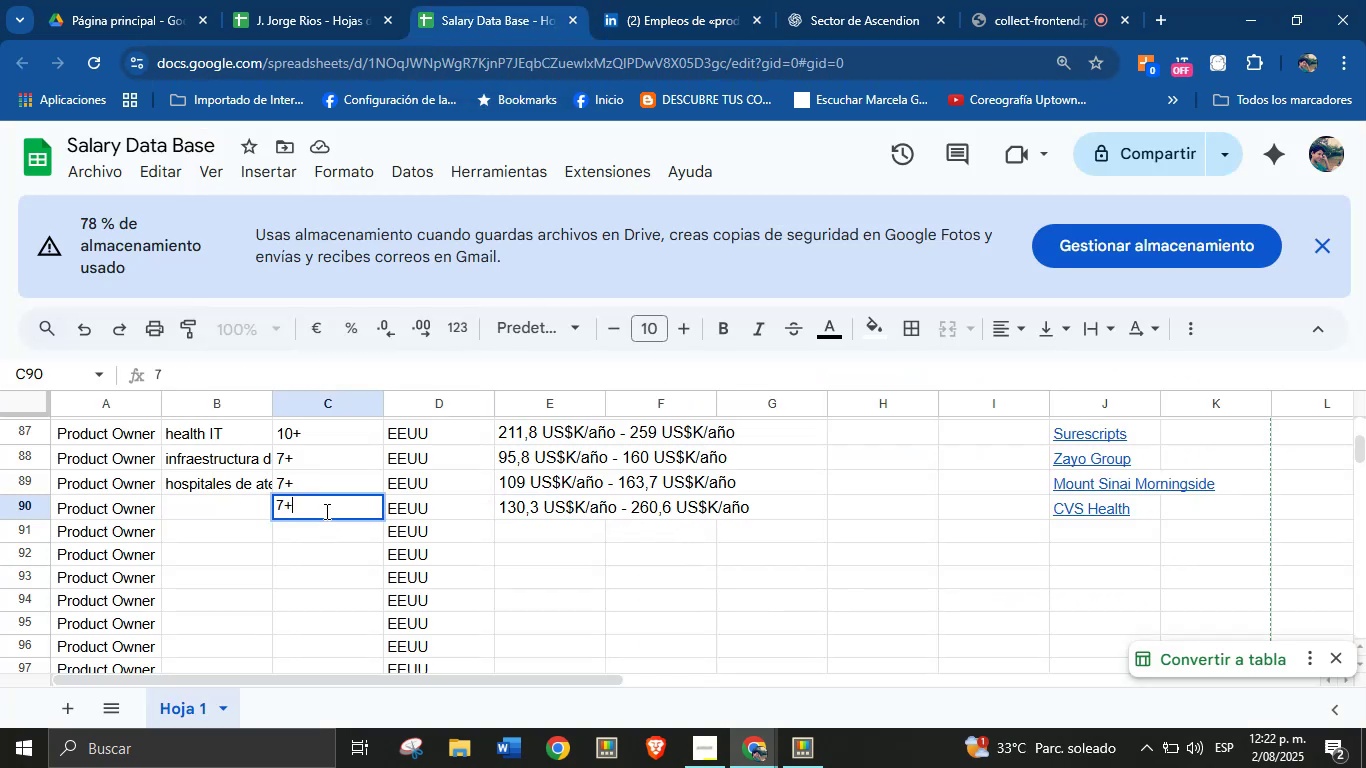 
key(Enter)
 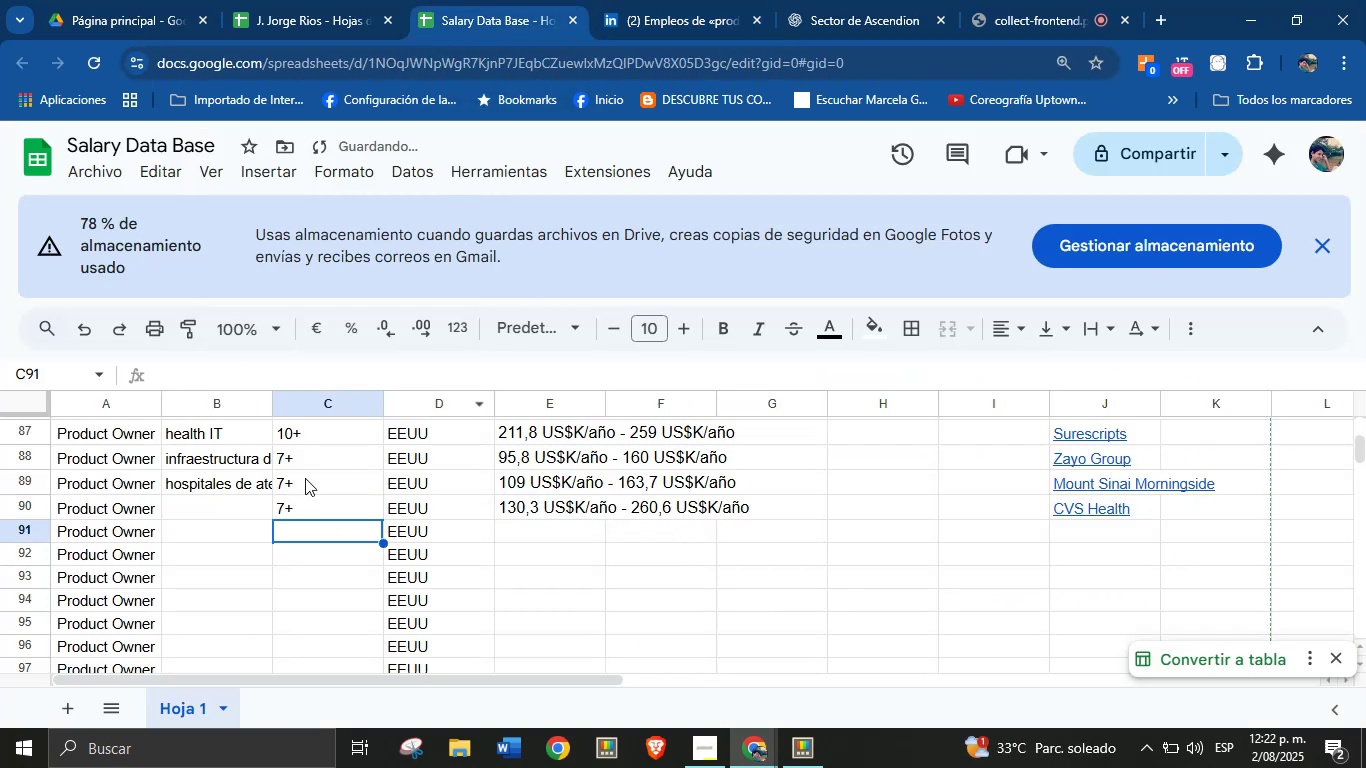 
left_click([245, 503])
 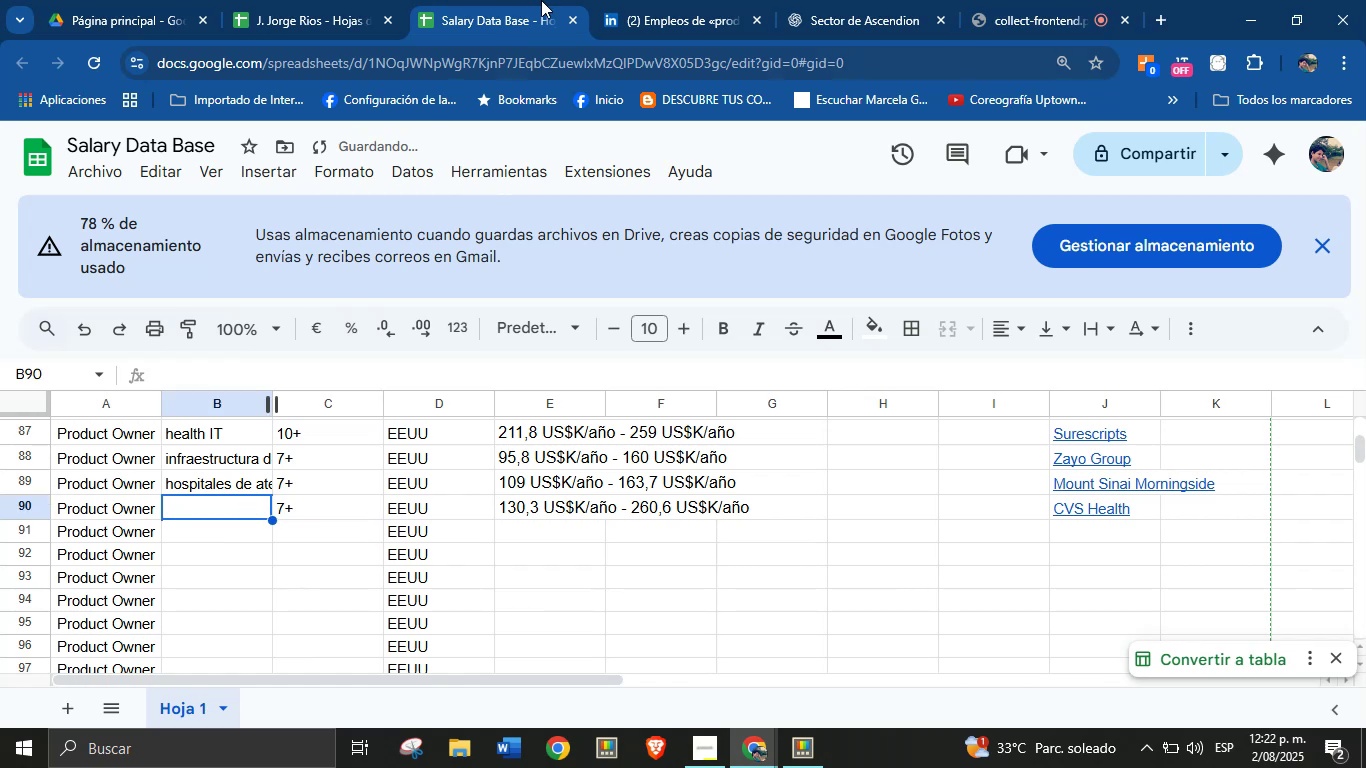 
left_click([689, 0])
 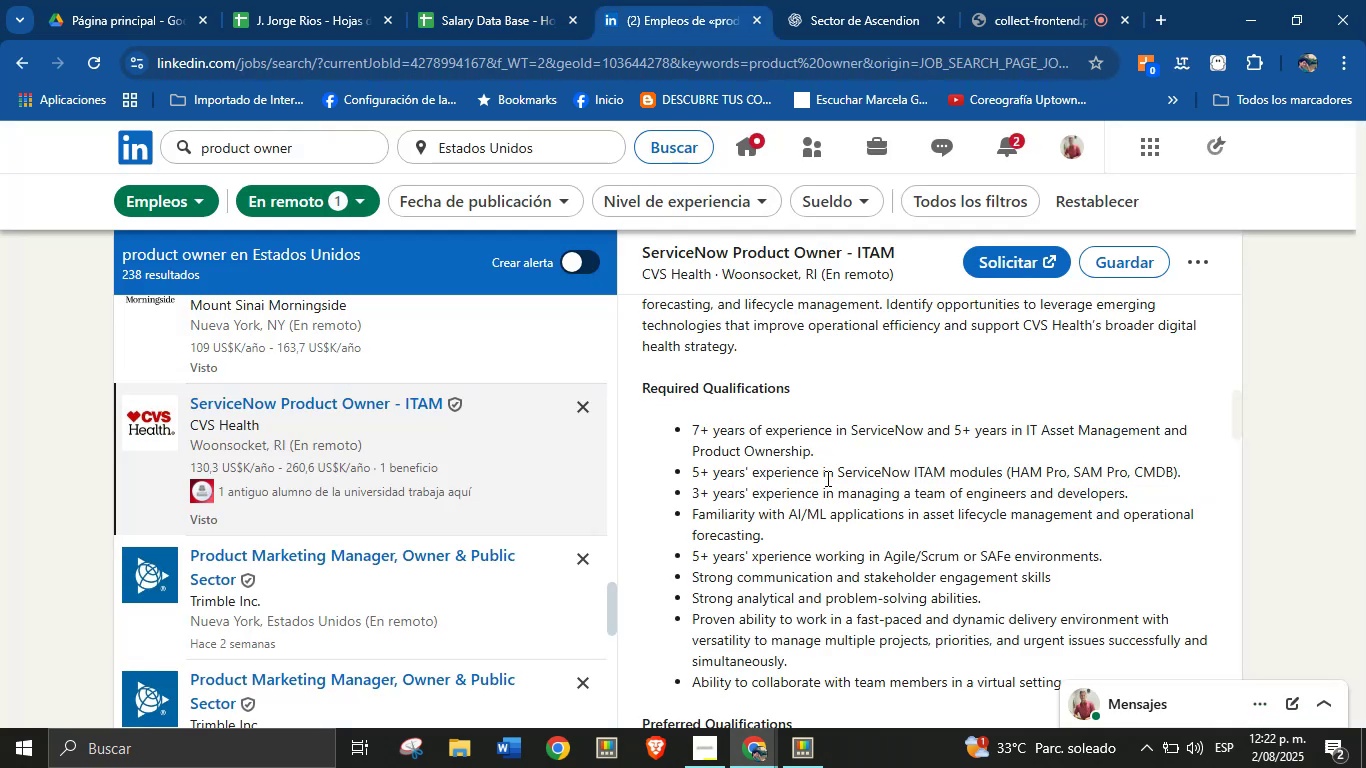 
scroll: coordinate [824, 491], scroll_direction: down, amount: 2.0
 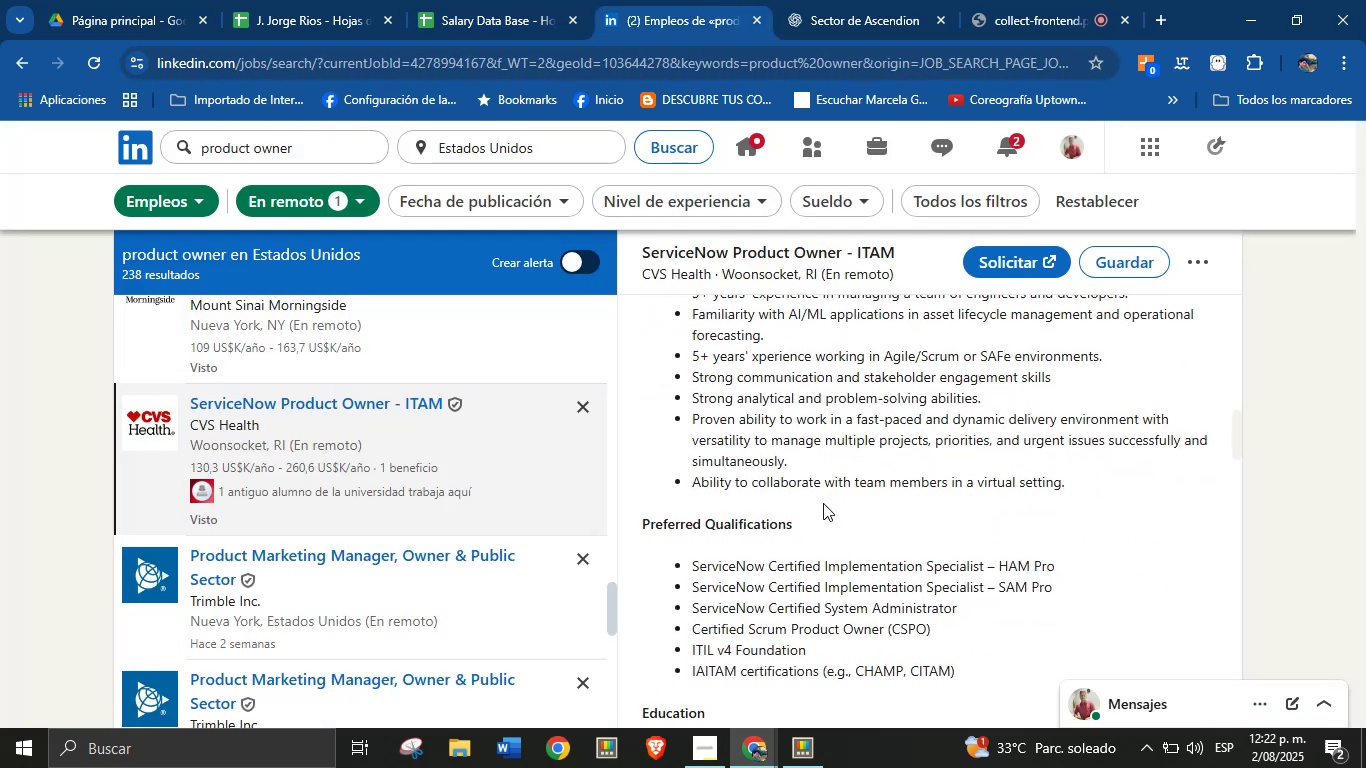 
scroll: coordinate [822, 506], scroll_direction: up, amount: 4.0
 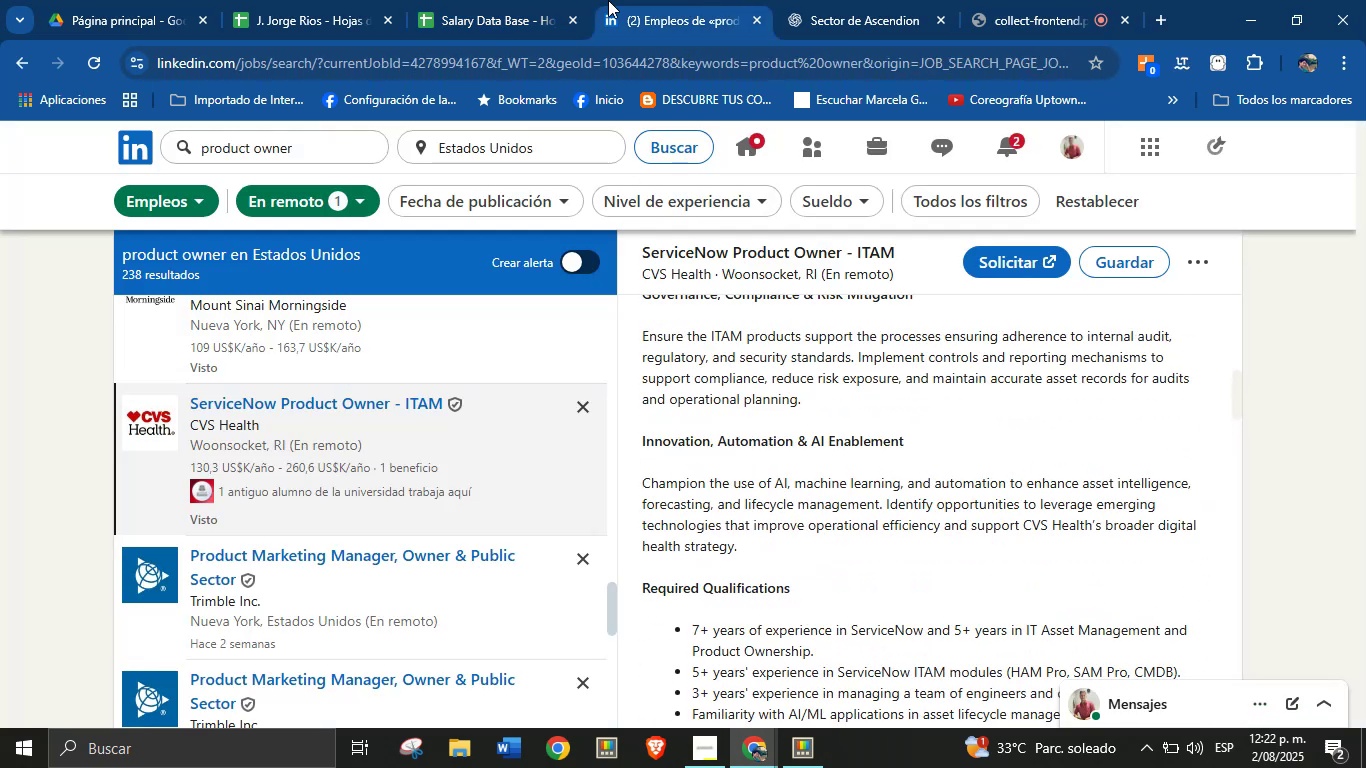 
left_click([530, 0])
 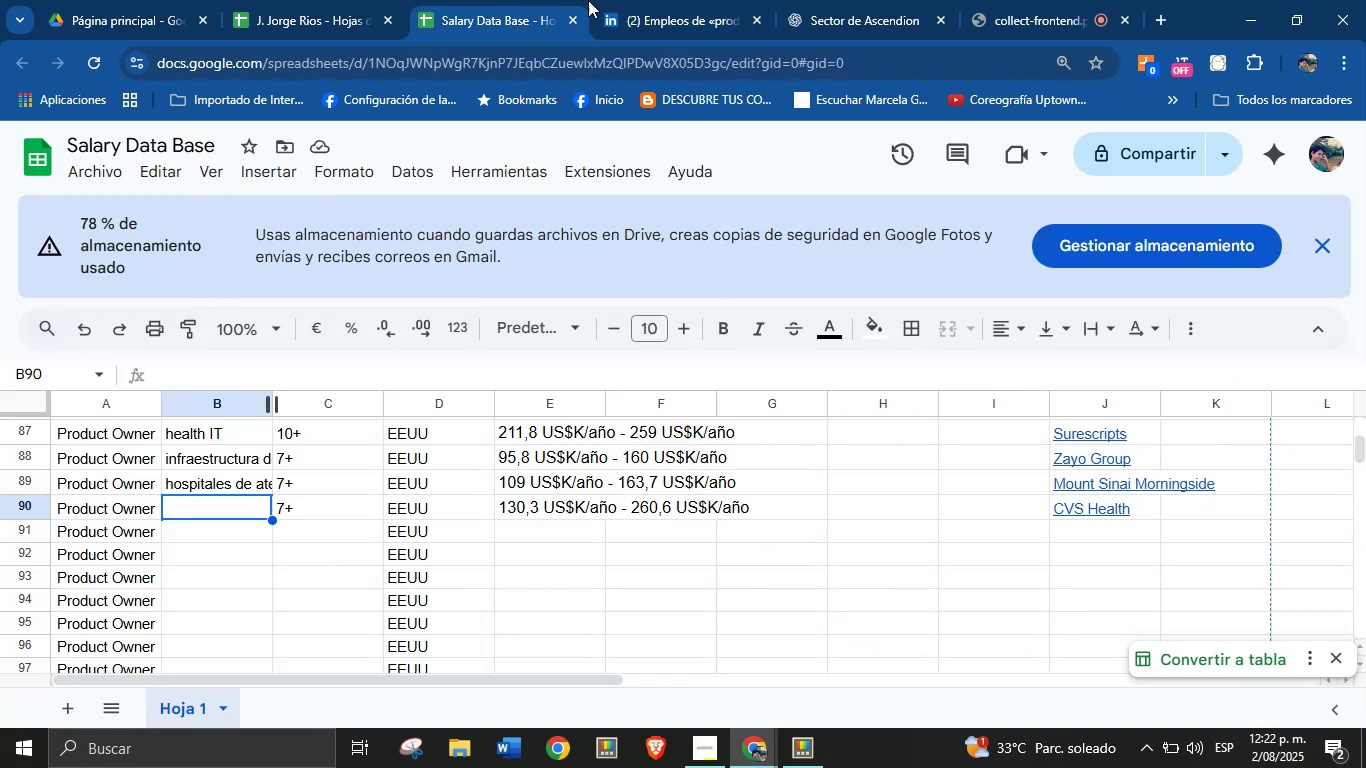 
left_click([668, 0])
 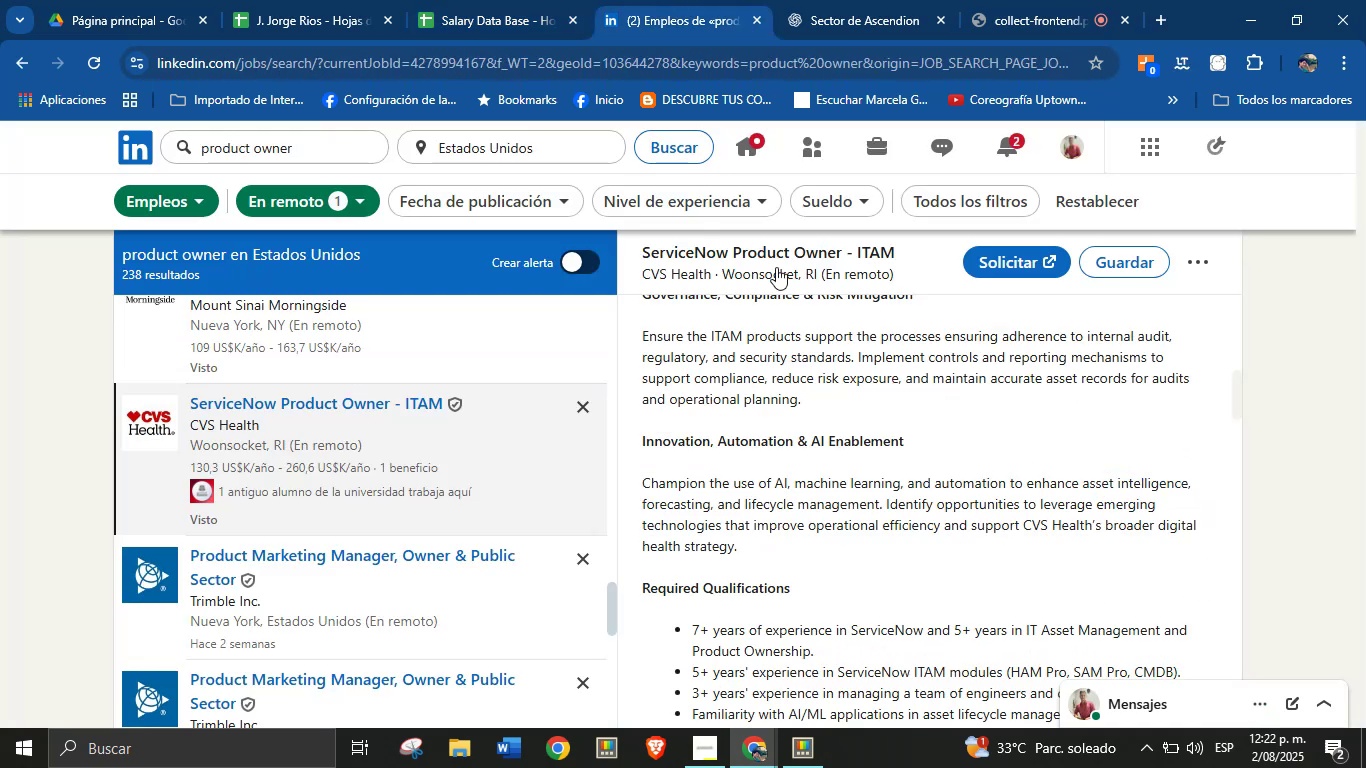 
scroll: coordinate [829, 428], scroll_direction: up, amount: 14.0
 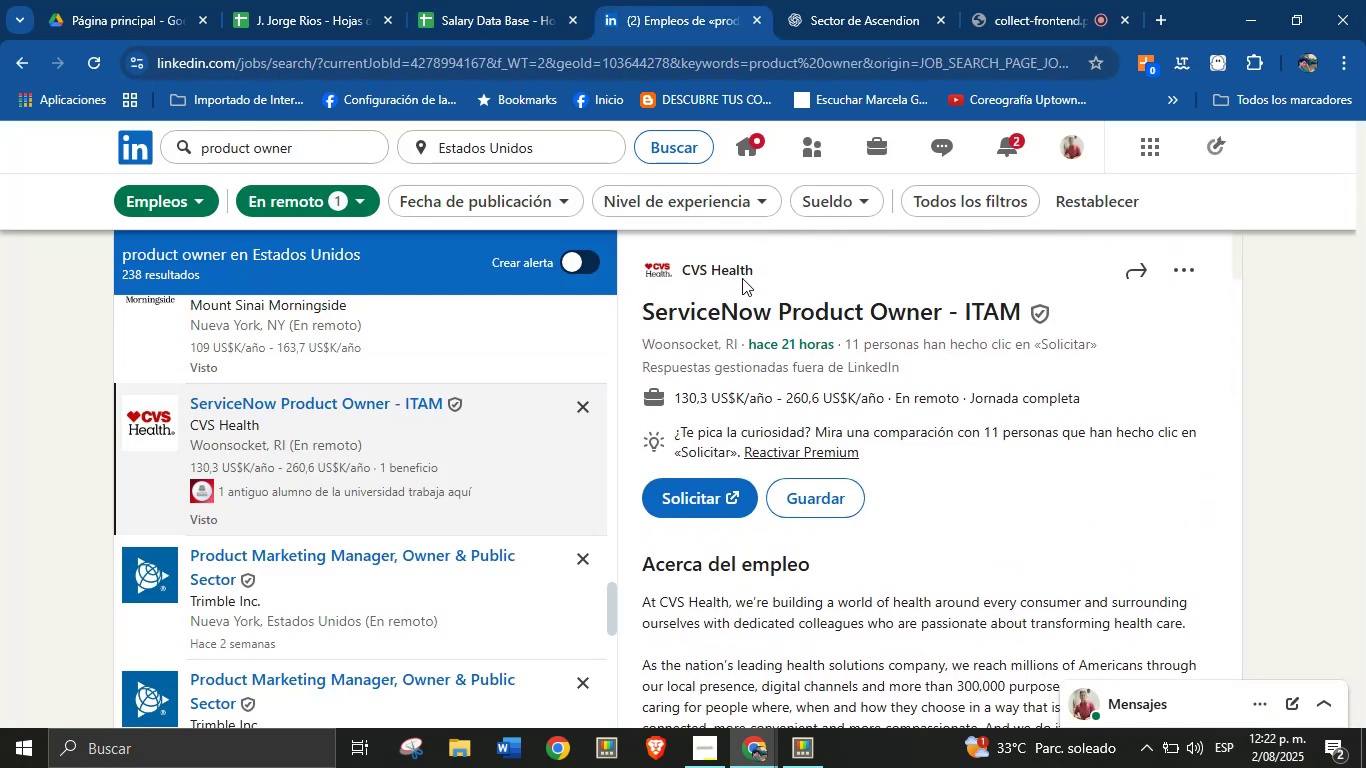 
right_click([721, 273])
 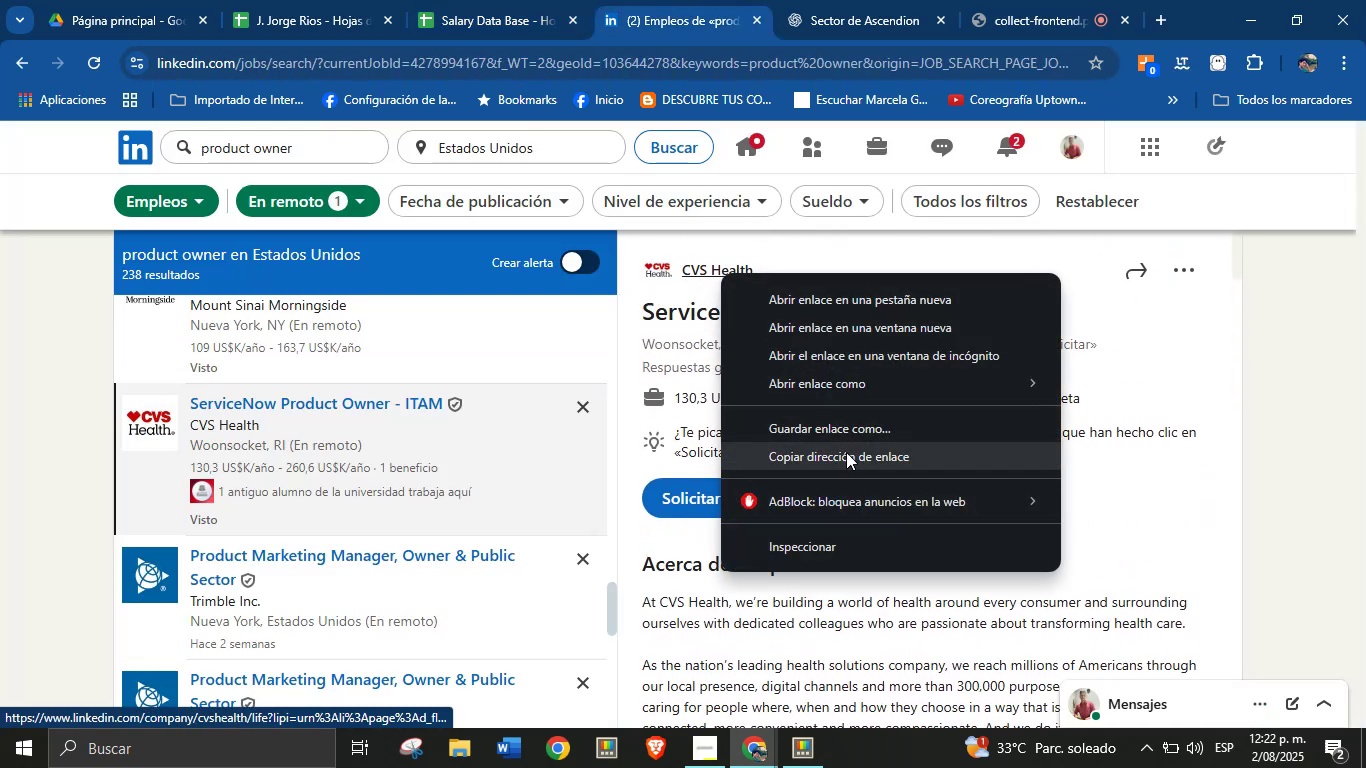 
left_click([848, 452])
 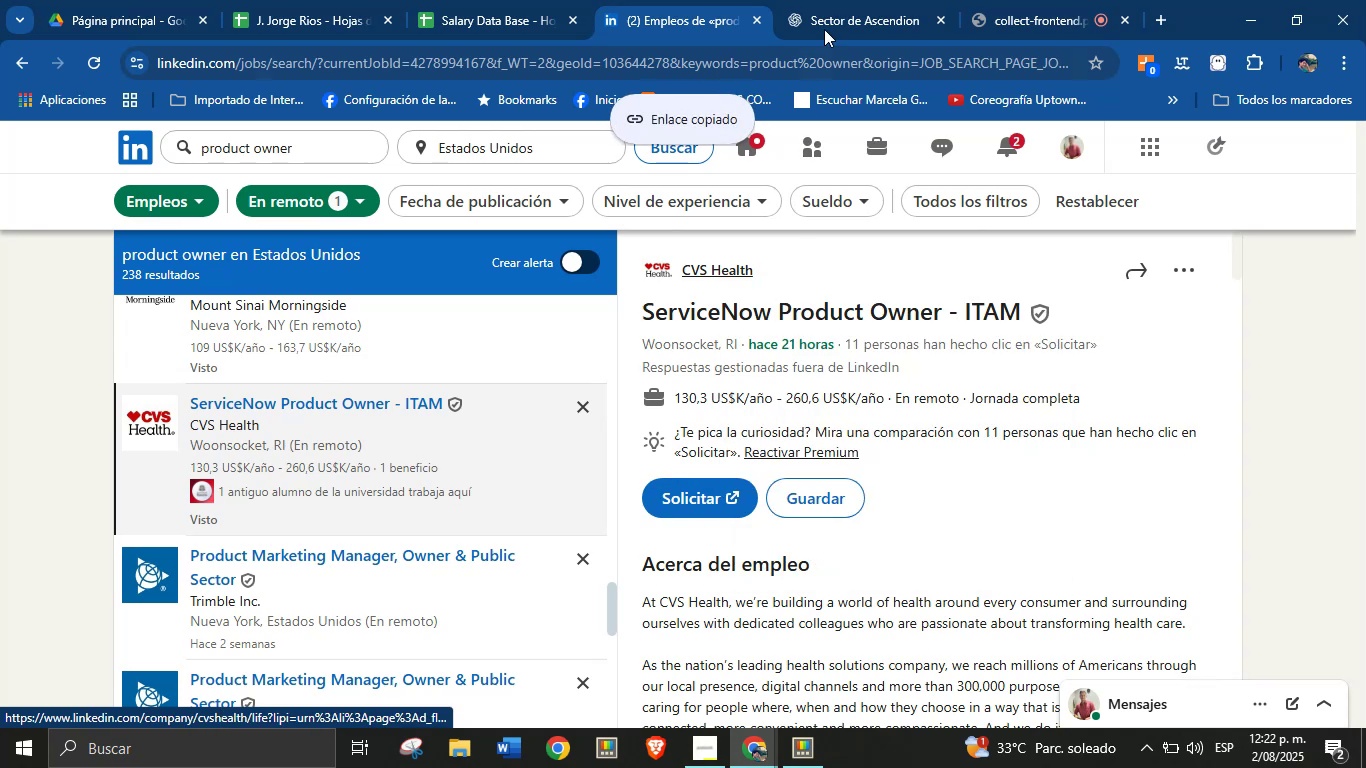 
left_click([832, 0])
 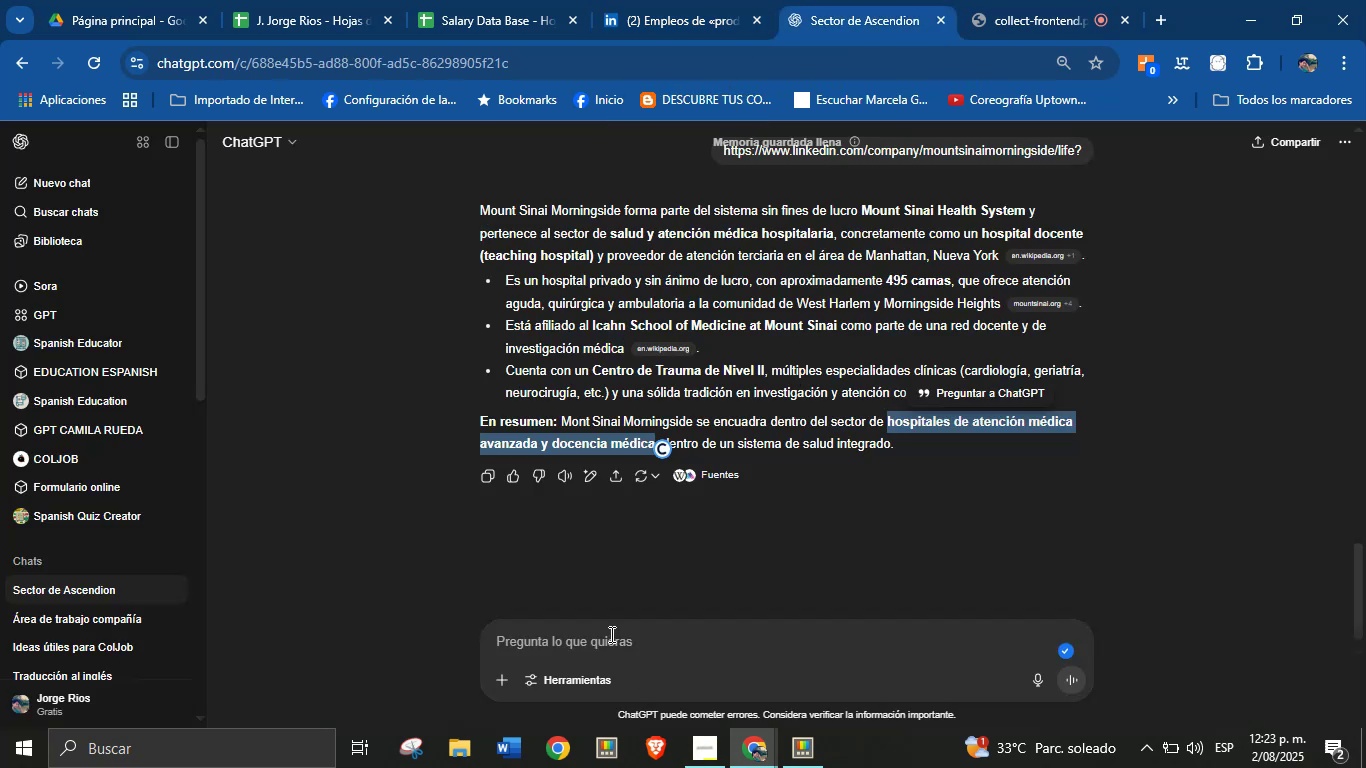 
key(Control+V)
 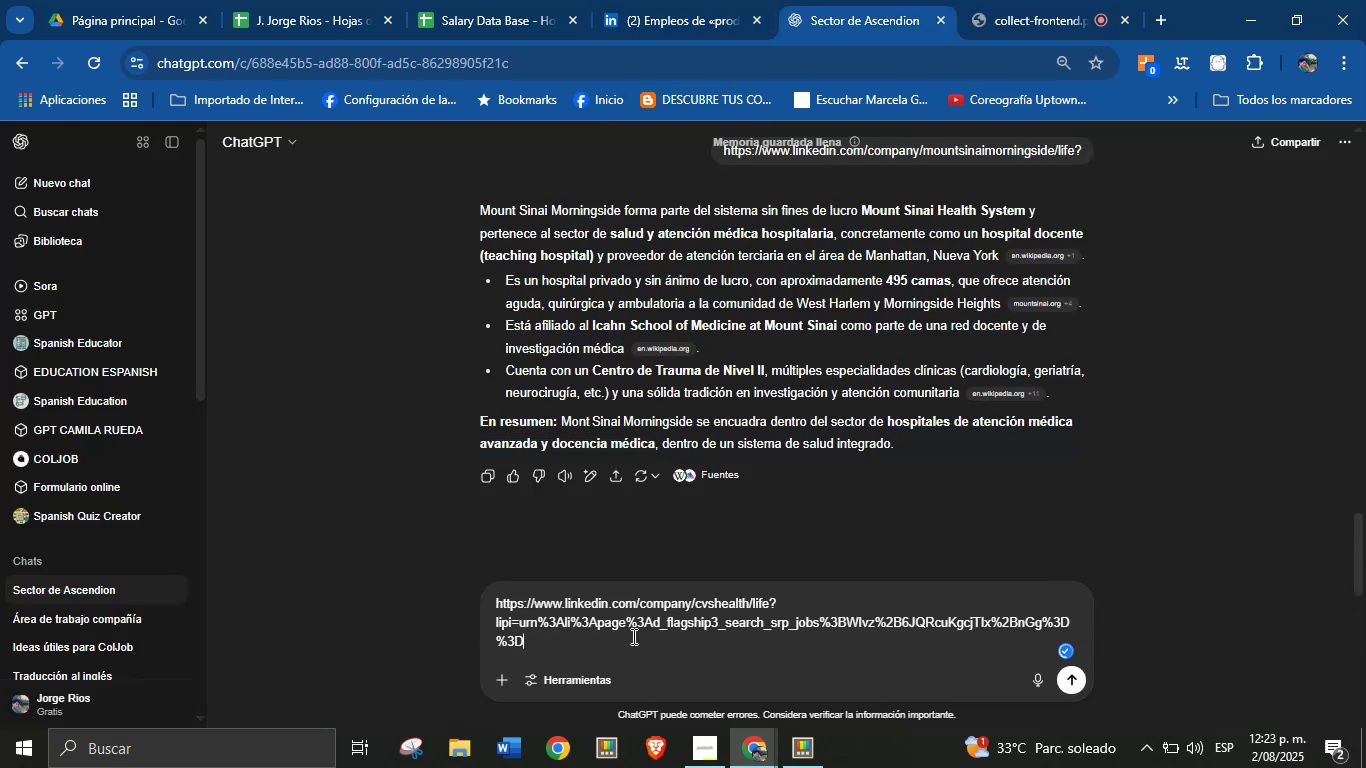 
key(Enter)
 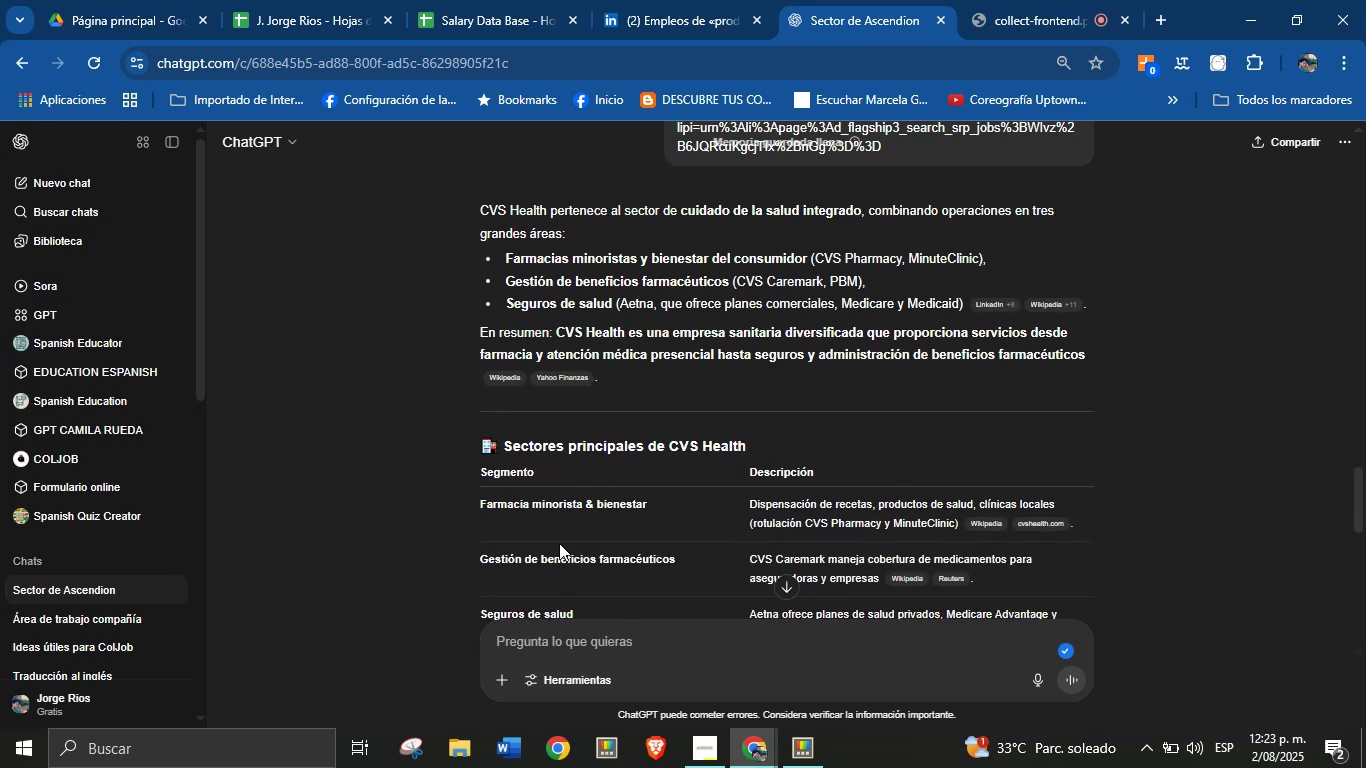 
wait(20.2)
 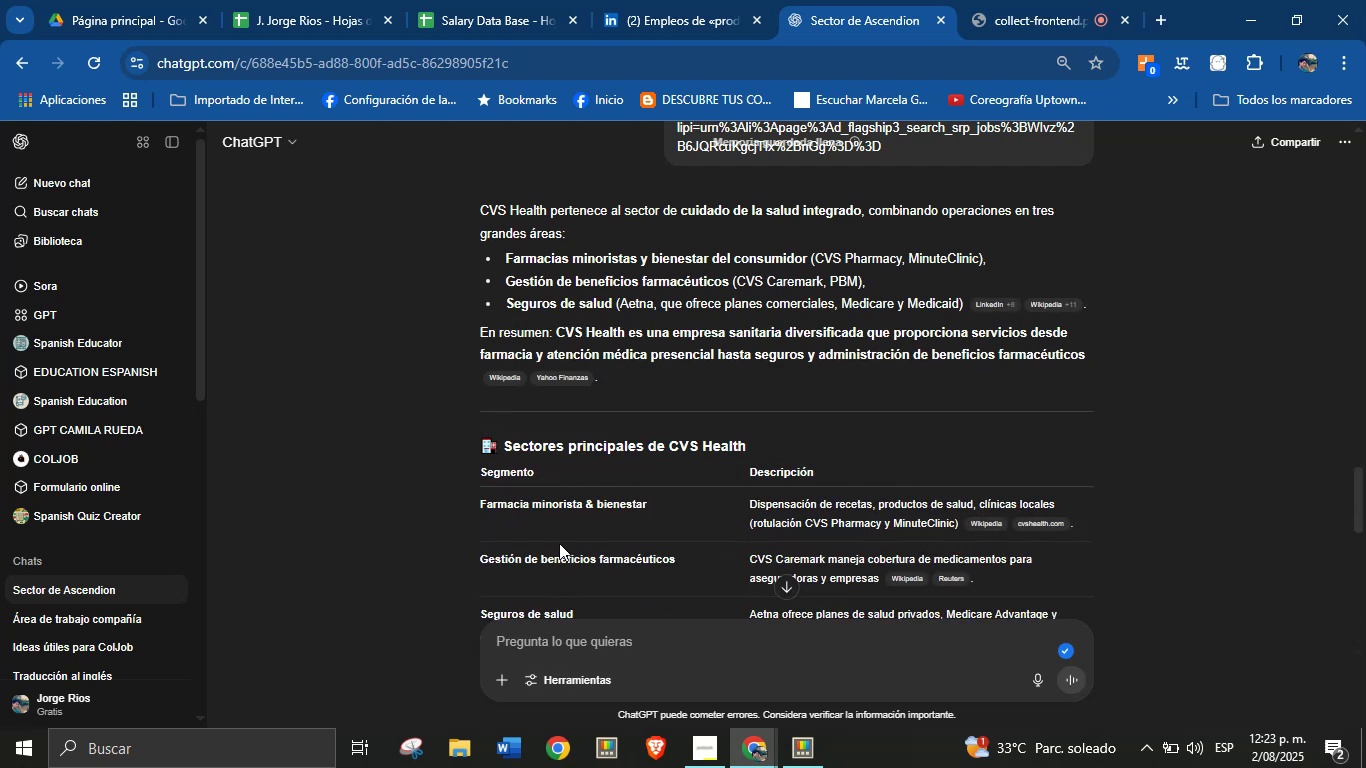 
left_click_drag(start_coordinate=[680, 207], to_coordinate=[859, 209])
 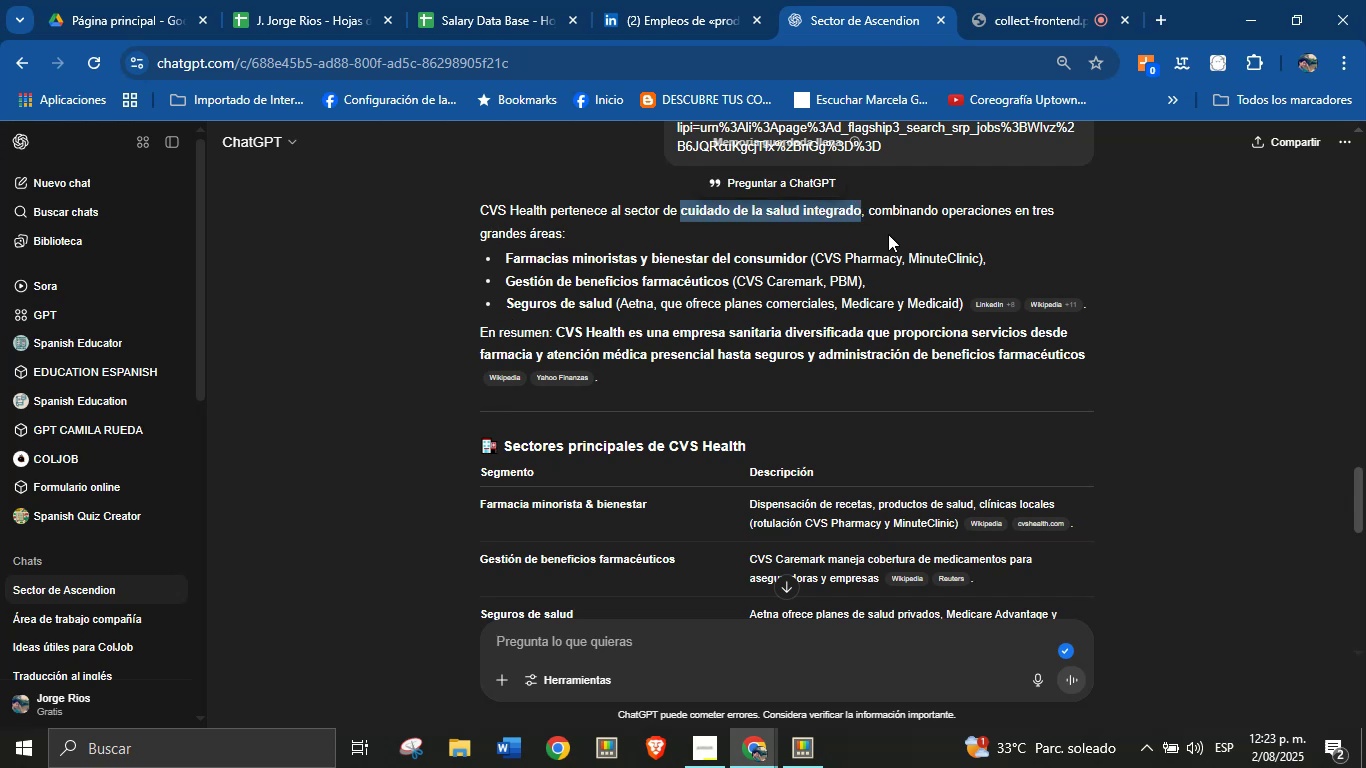 
key(Control+C)
 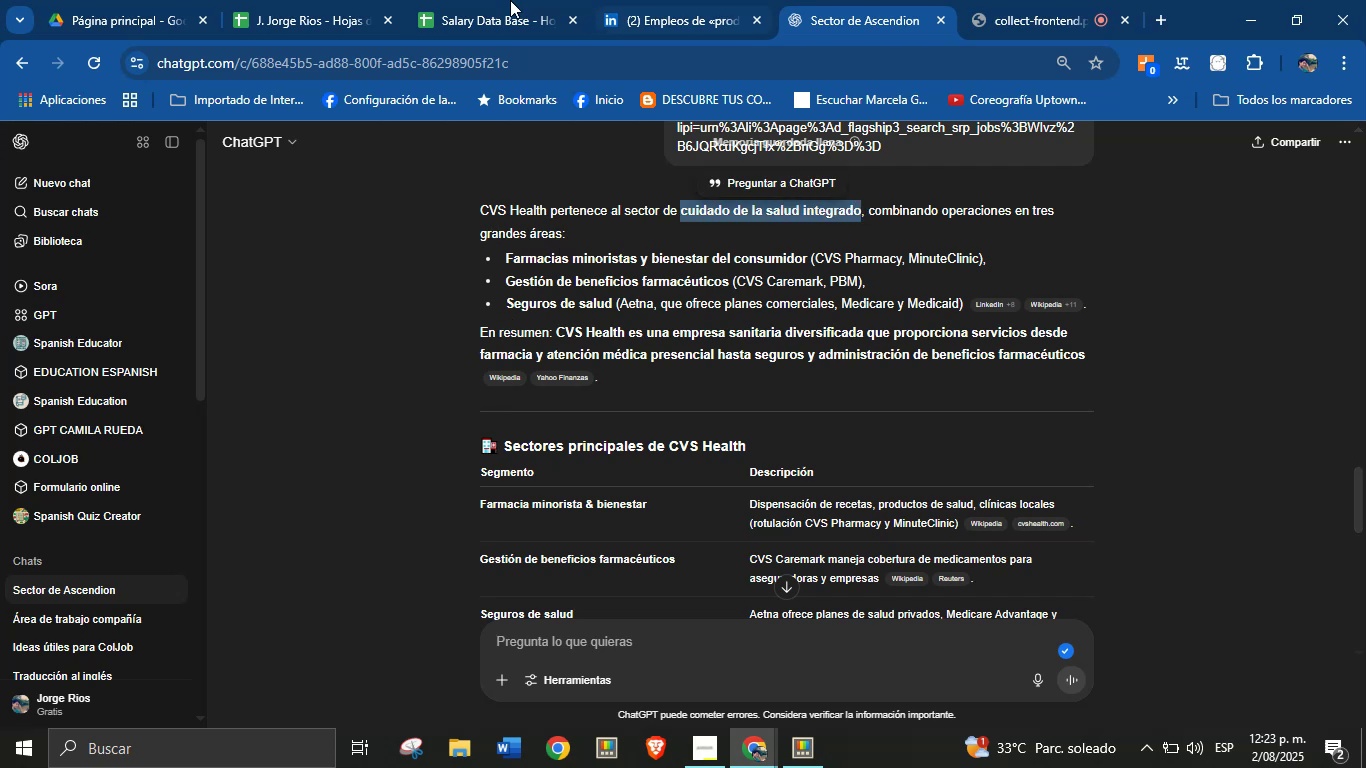 
left_click([499, 0])
 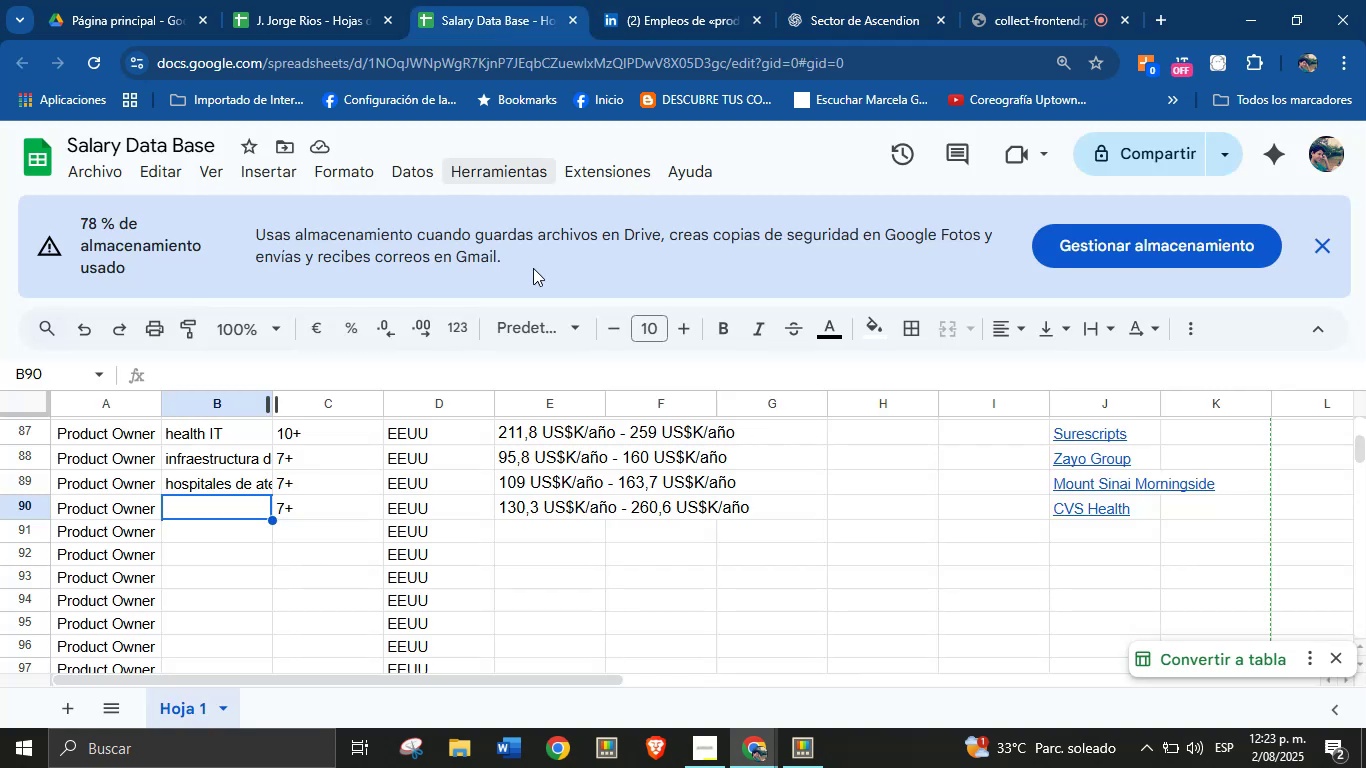 
key(Control+V)
 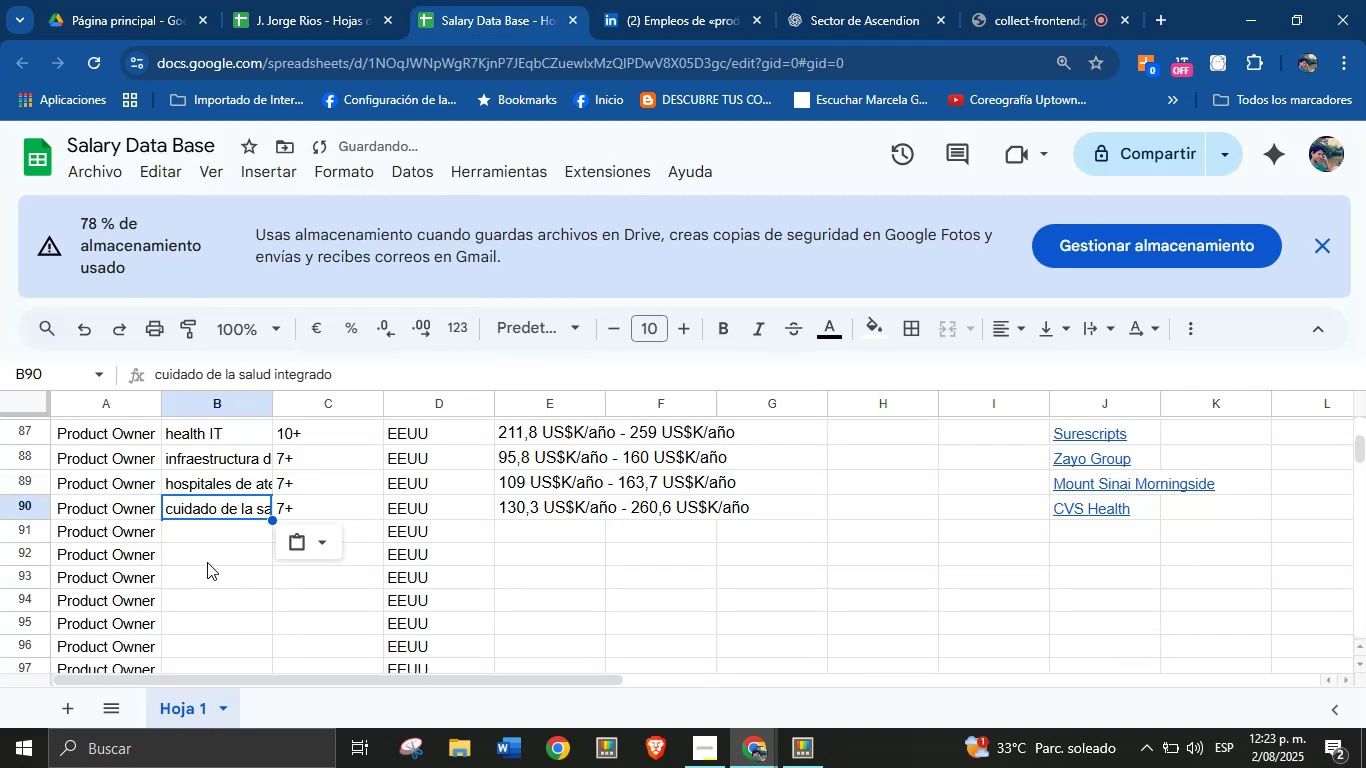 
left_click([210, 532])
 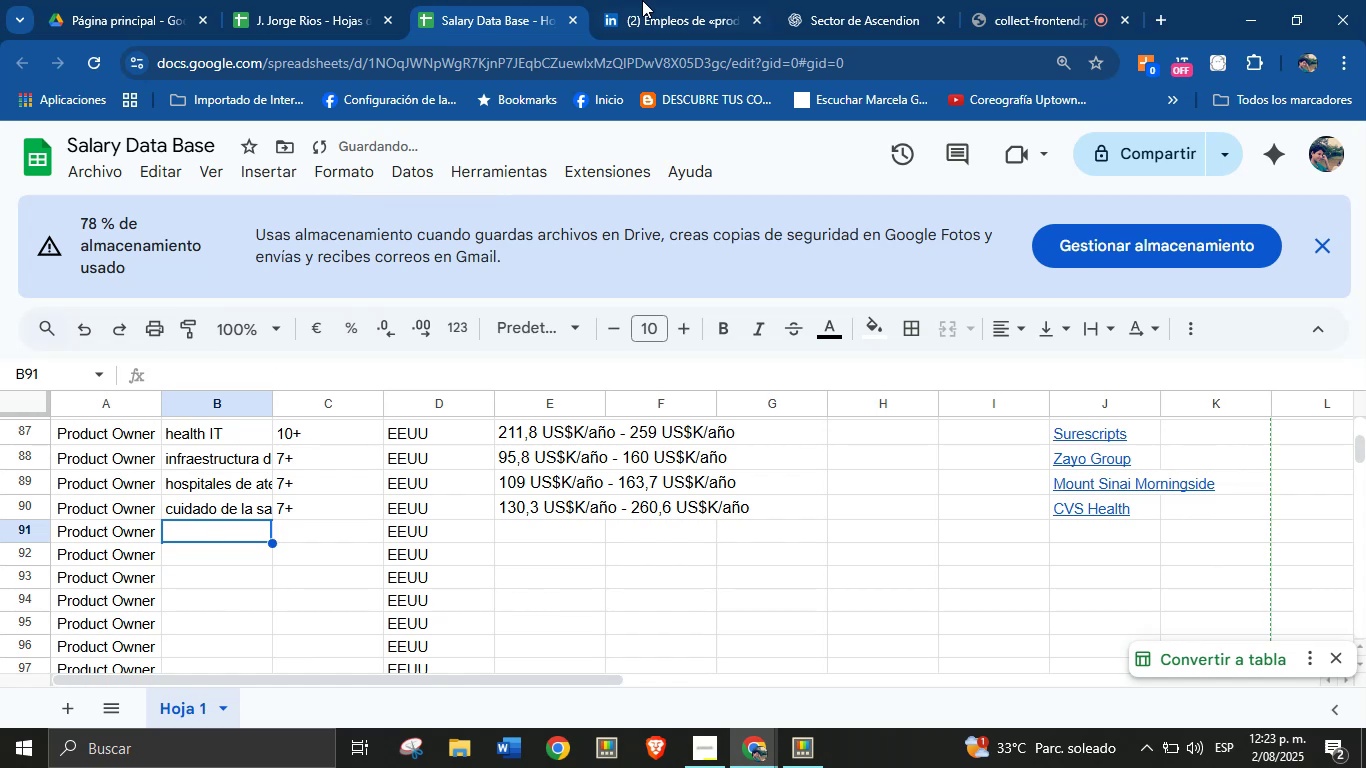 
left_click([662, 0])
 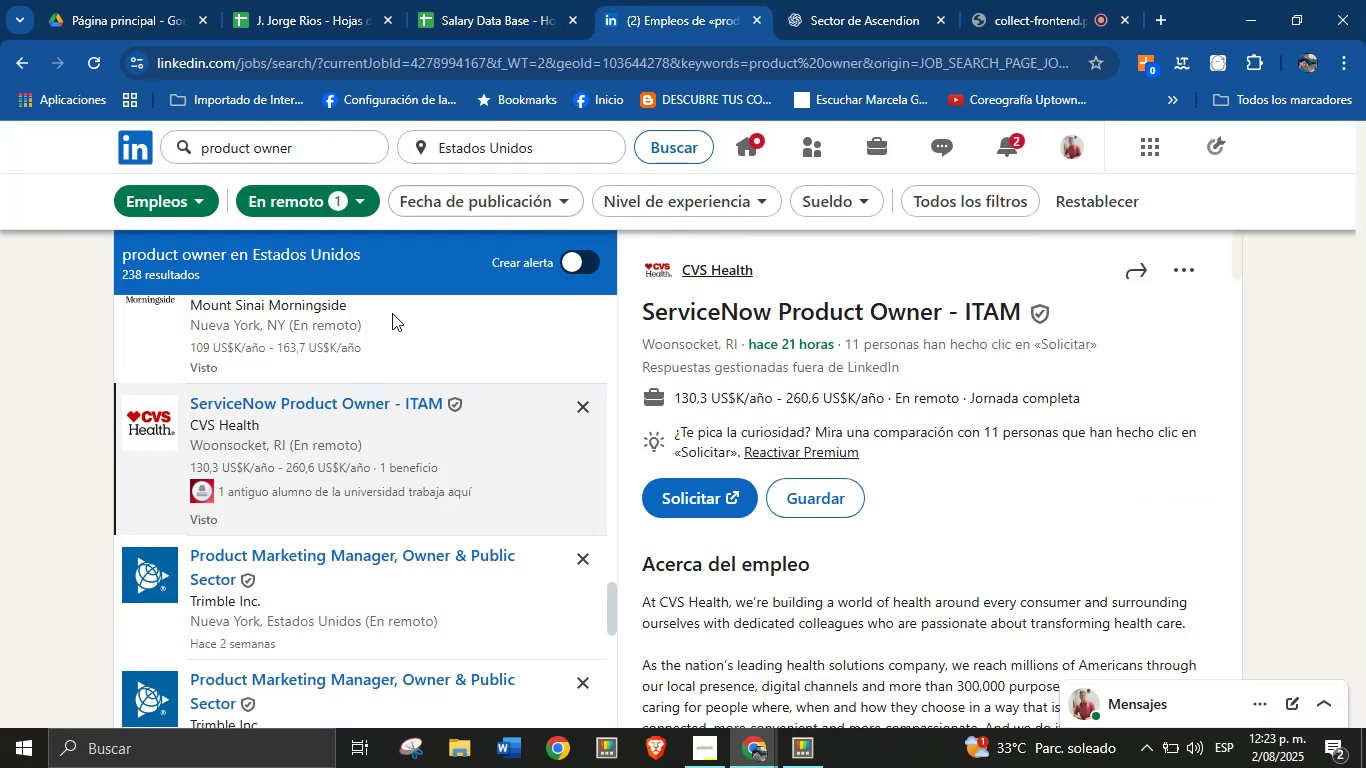 
scroll: coordinate [355, 499], scroll_direction: down, amount: 7.0
 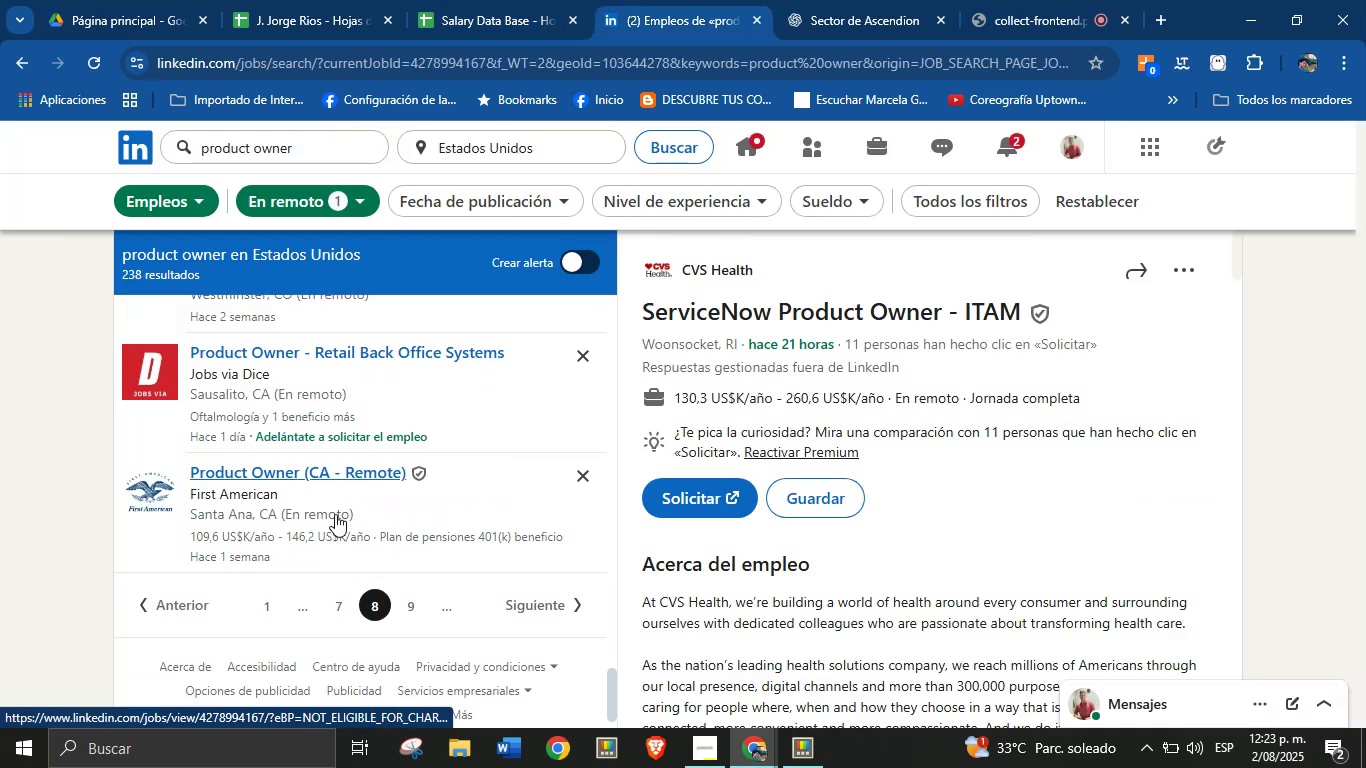 
left_click([351, 504])
 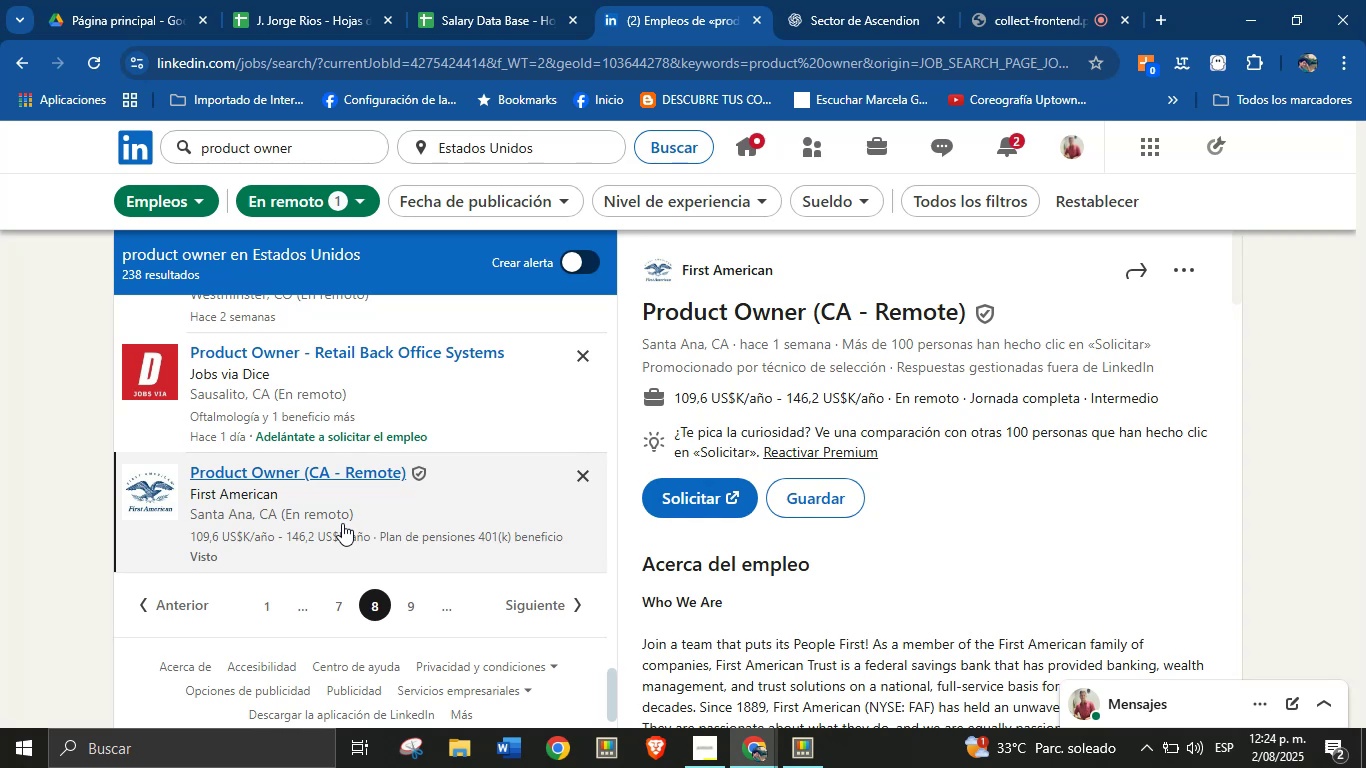 
wait(40.83)
 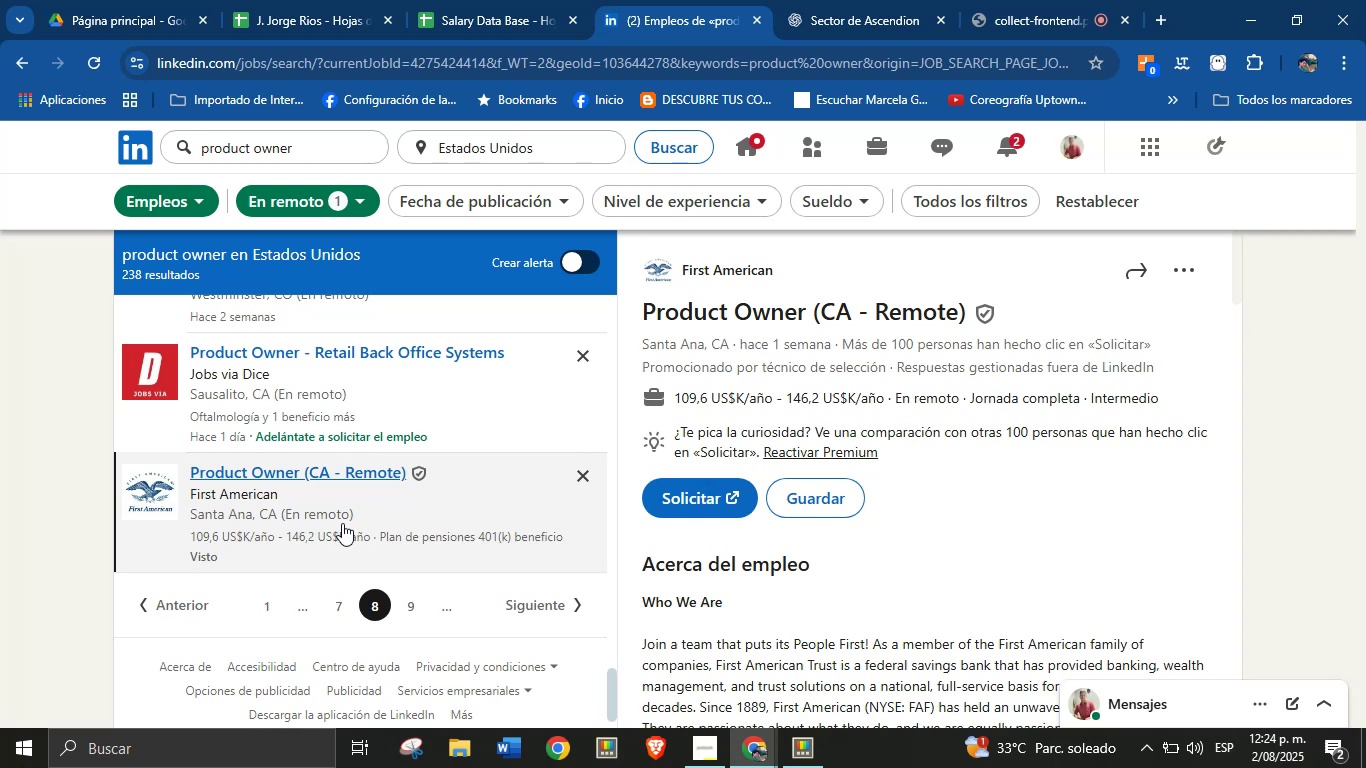 
scroll: coordinate [878, 479], scroll_direction: down, amount: 3.0
 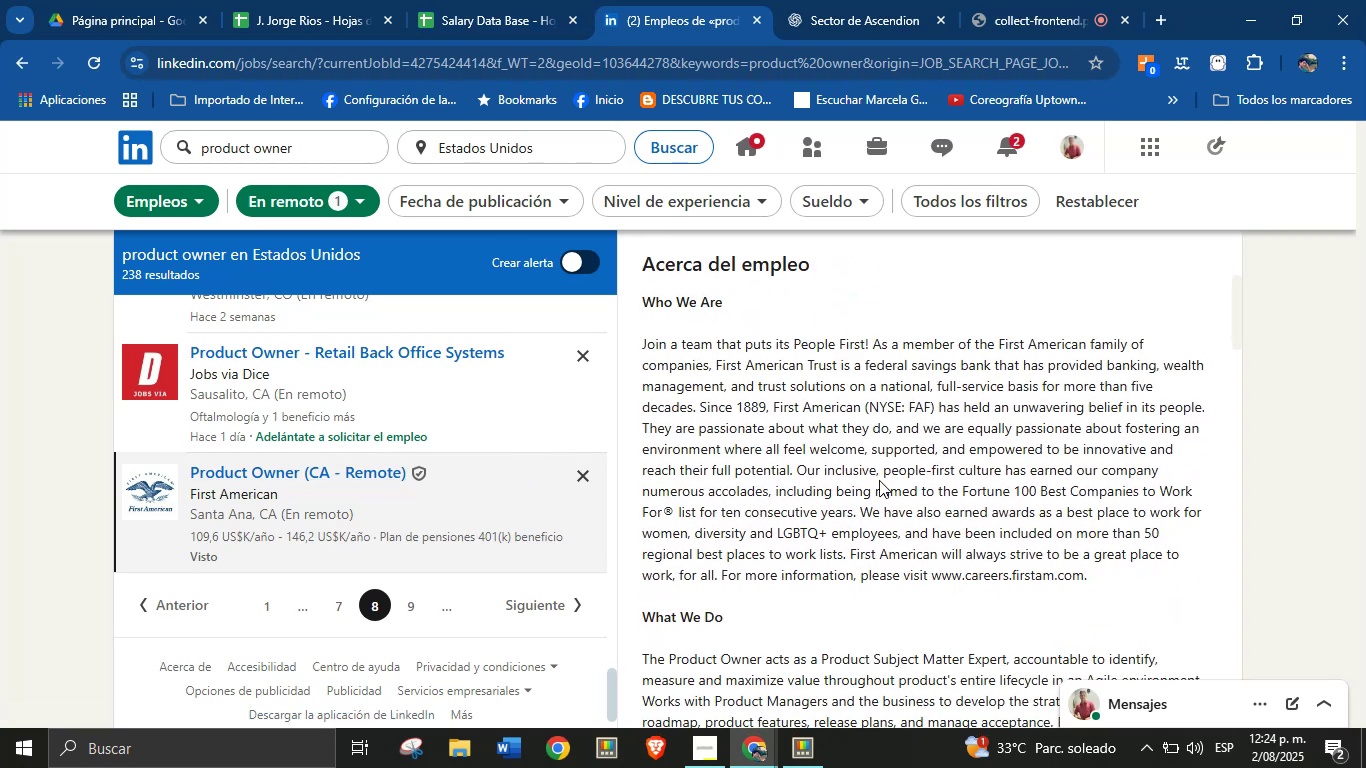 
scroll: coordinate [749, 353], scroll_direction: up, amount: 6.0
 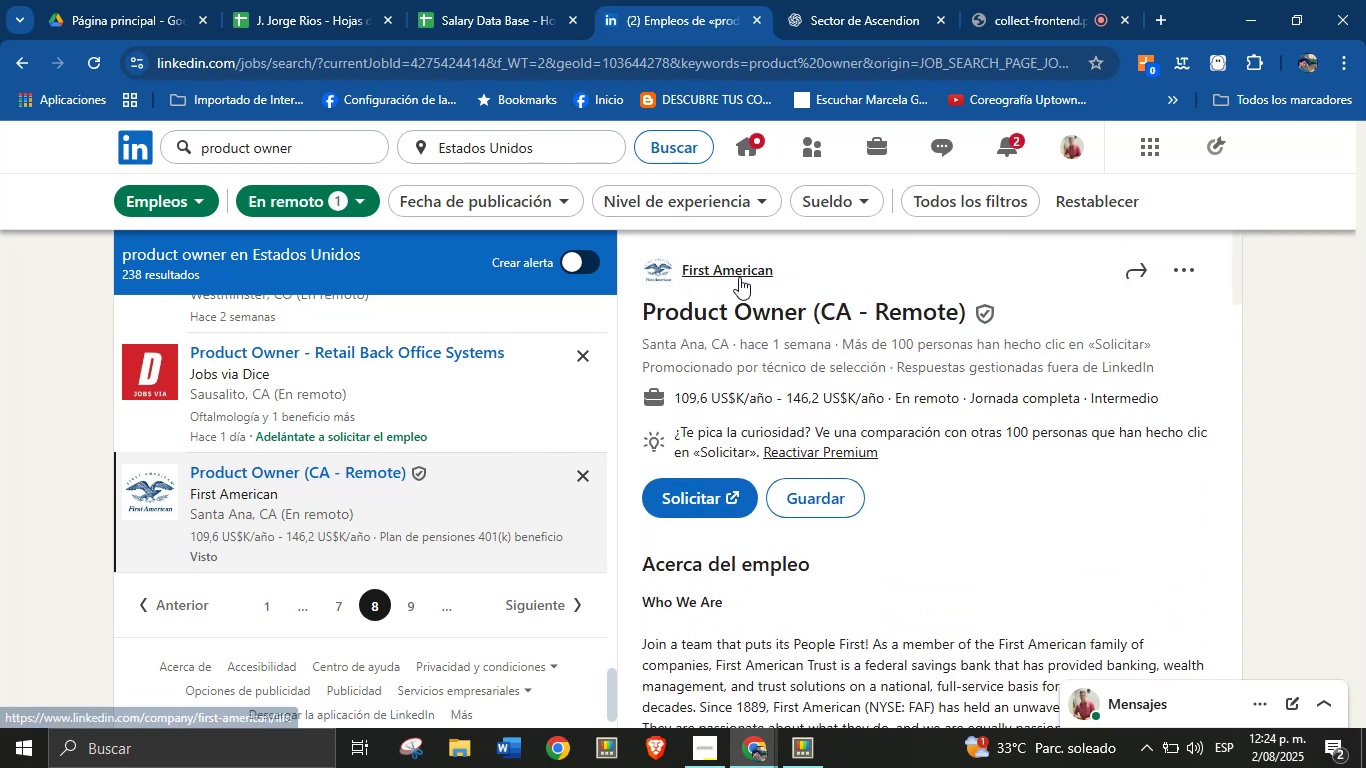 
right_click([743, 273])
 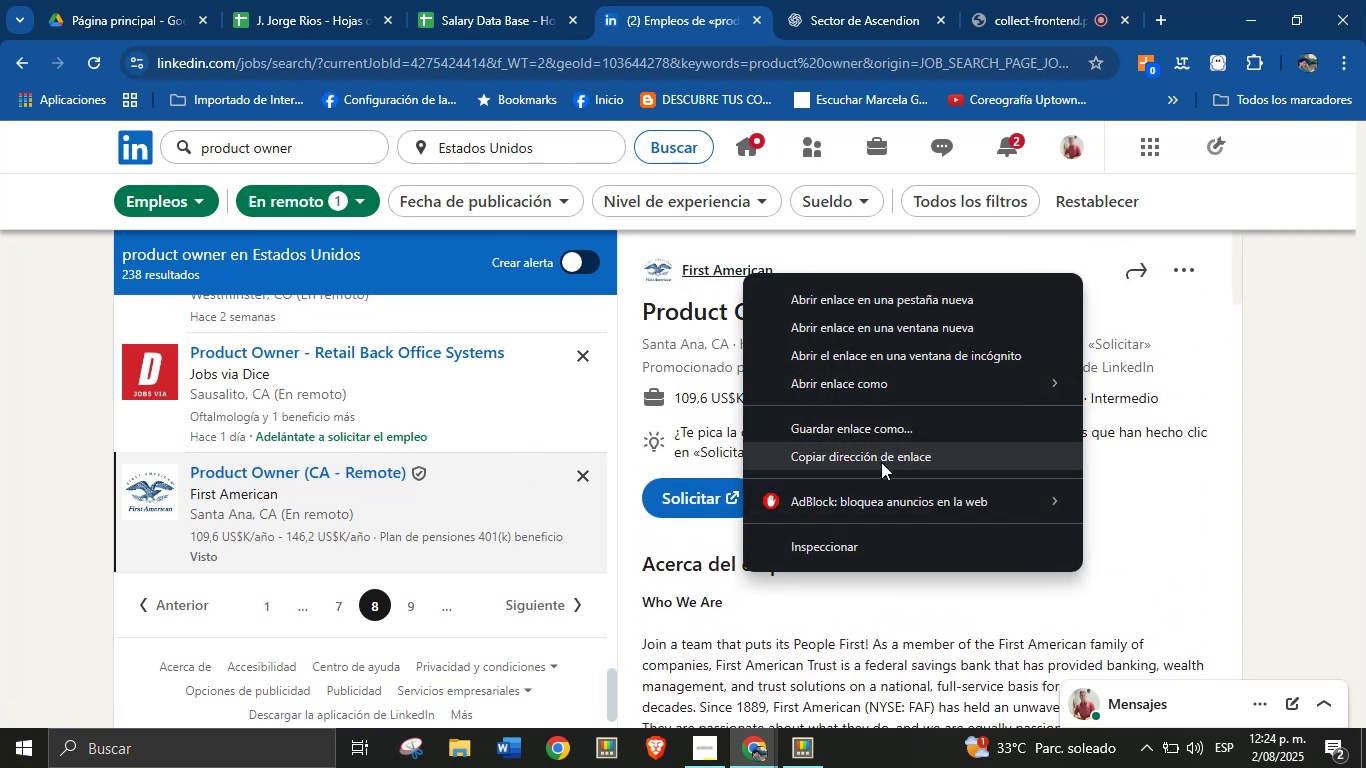 
left_click([883, 462])
 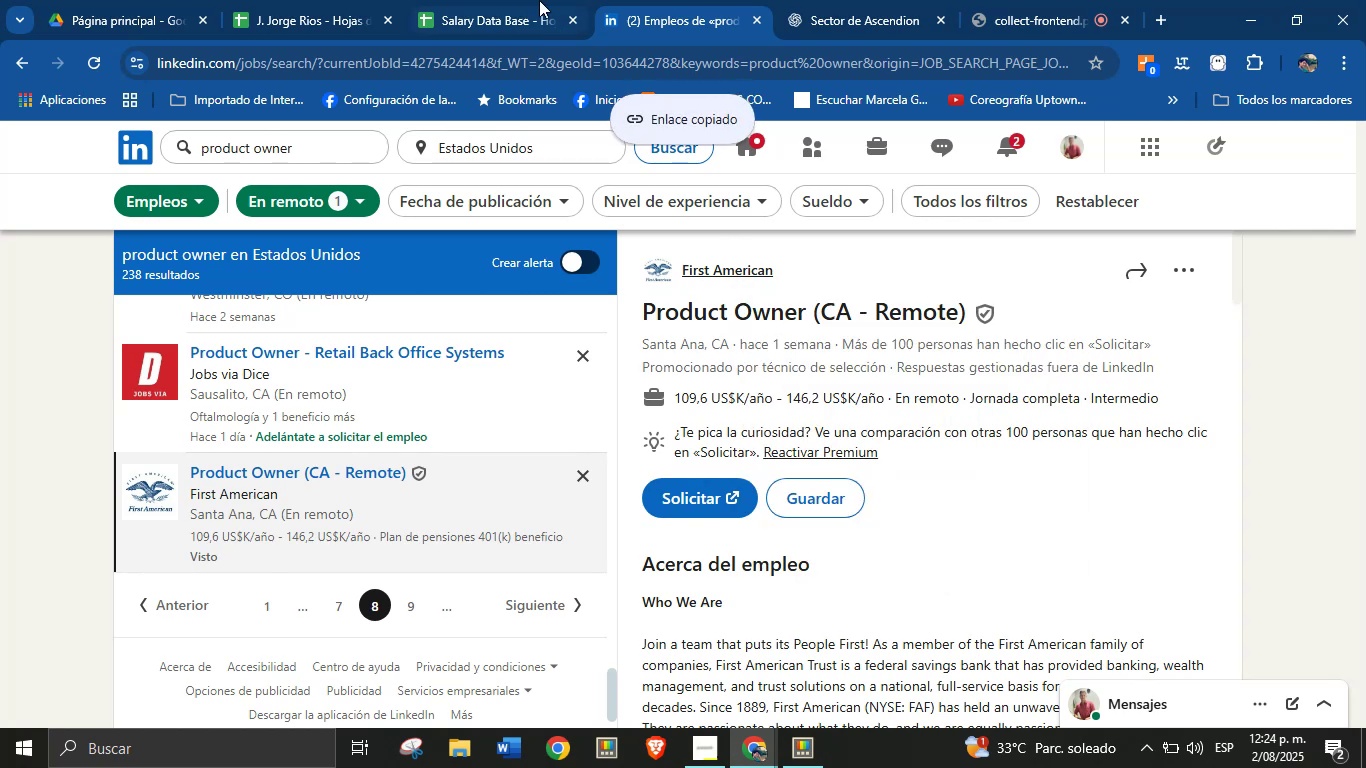 
left_click([499, 0])
 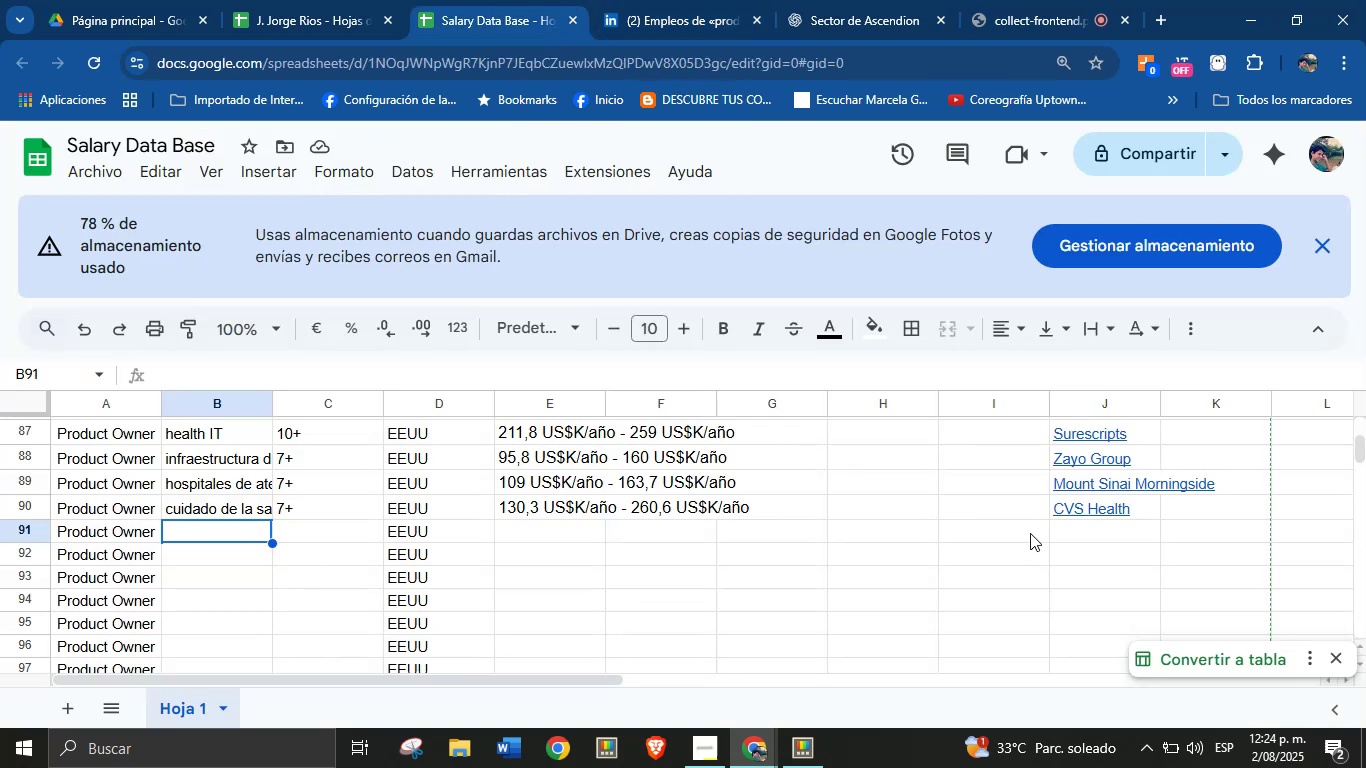 
left_click([662, 0])
 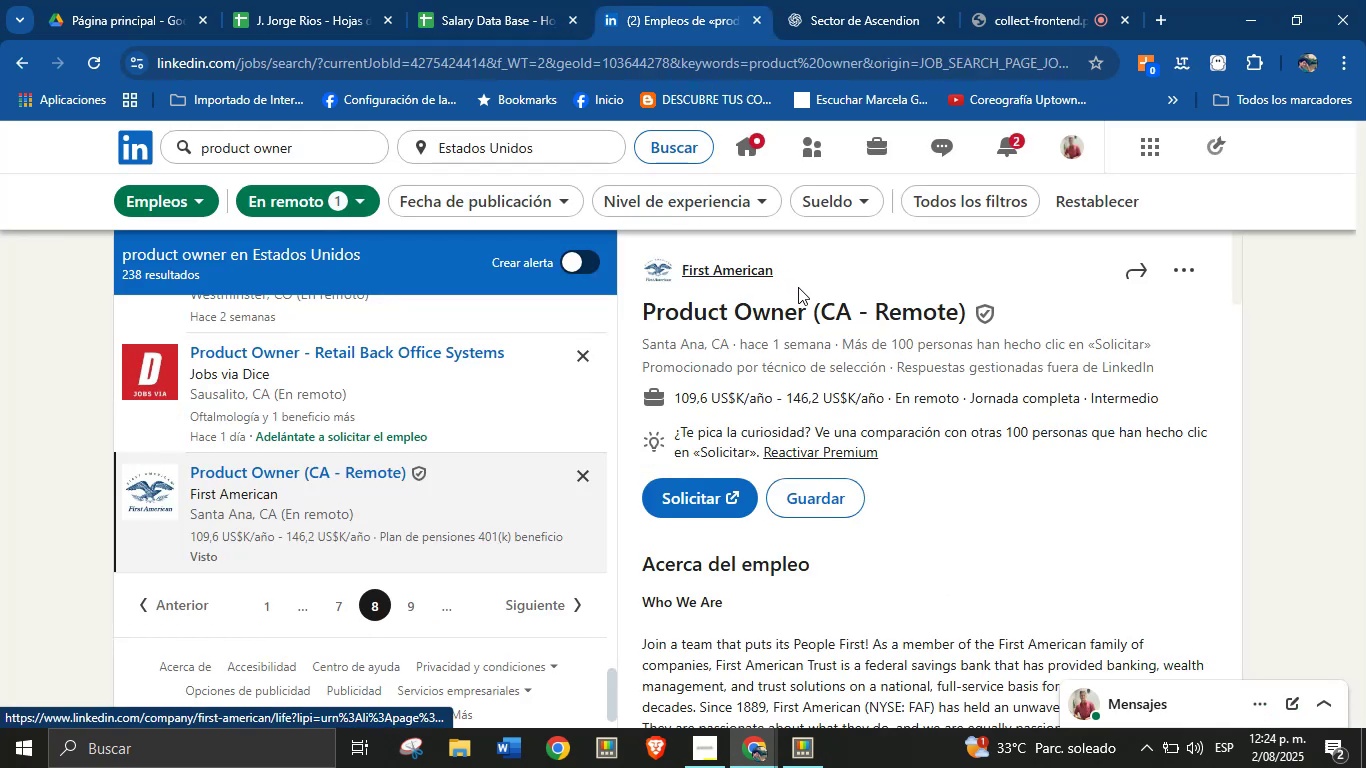 
left_click([780, 366])
 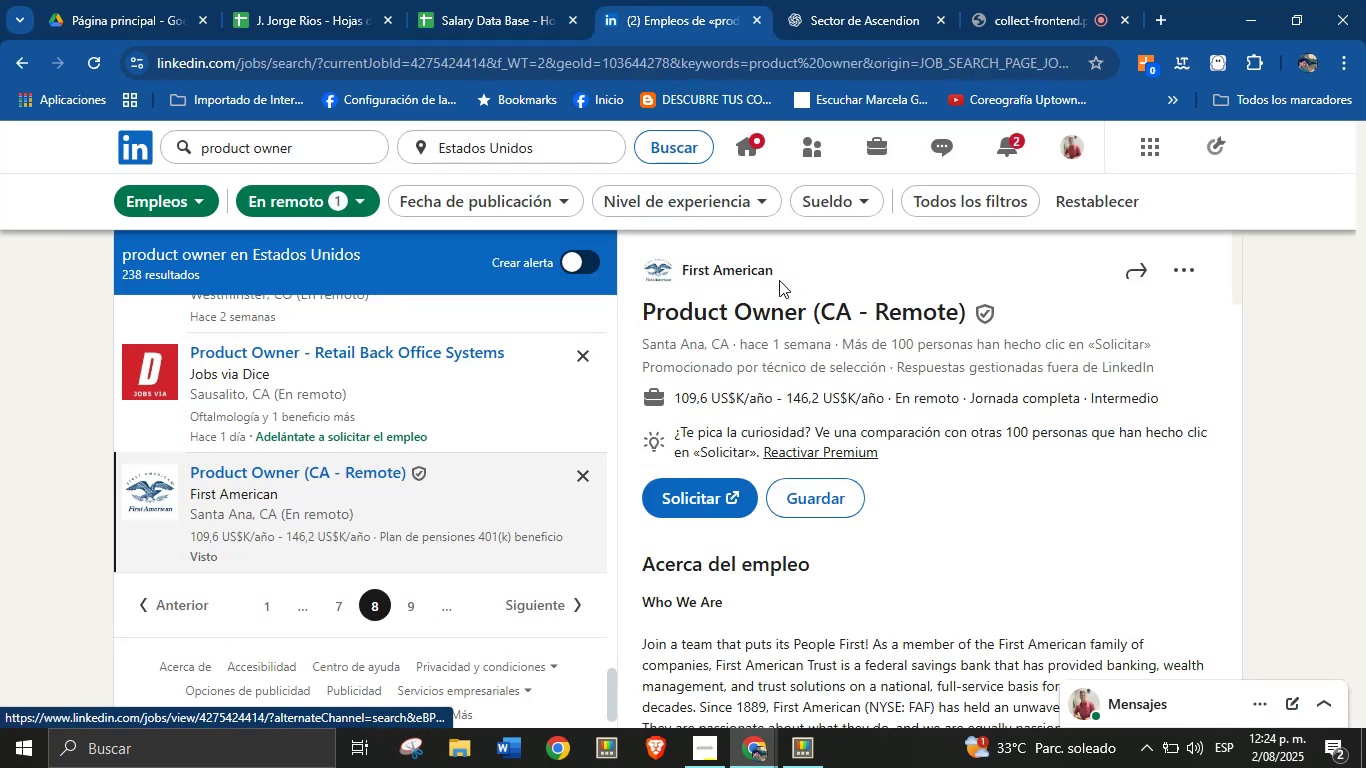 
left_click_drag(start_coordinate=[780, 271], to_coordinate=[682, 273])
 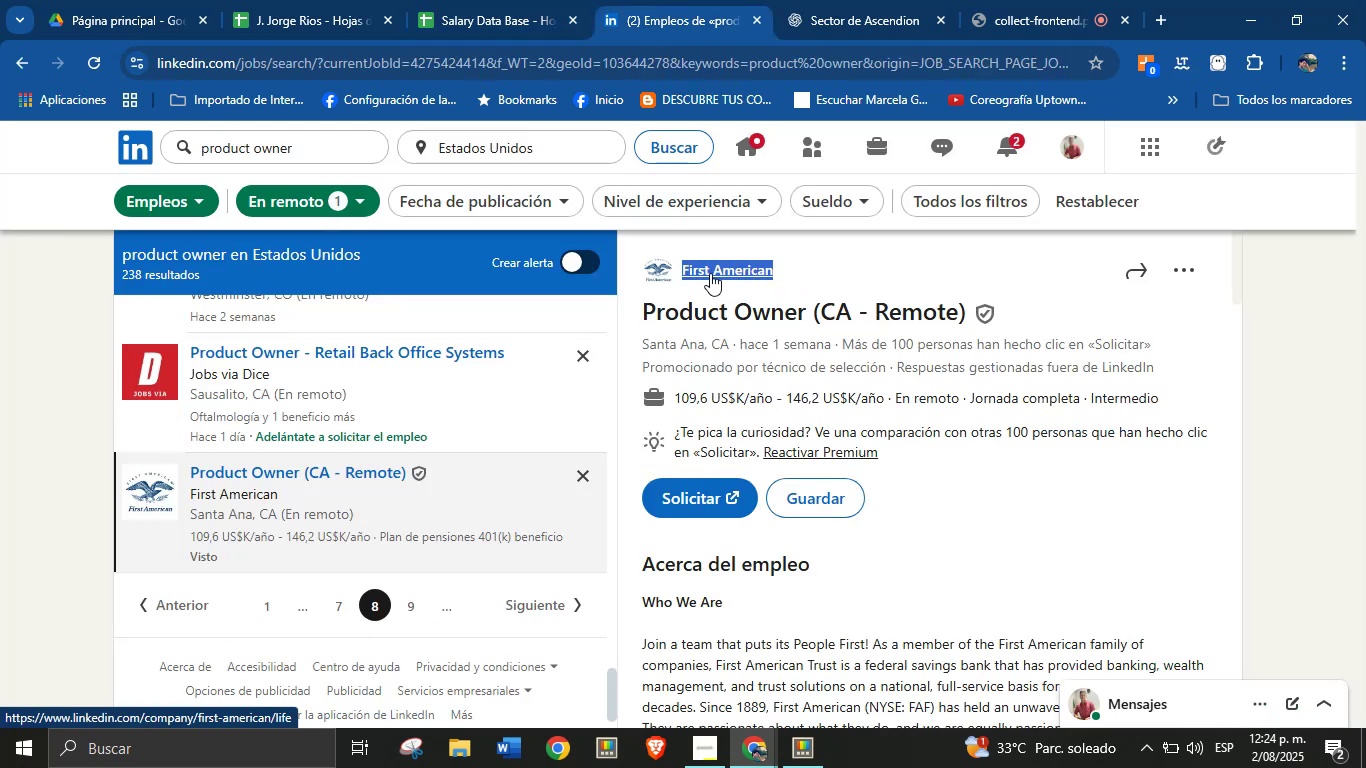 
key(Control+C)
 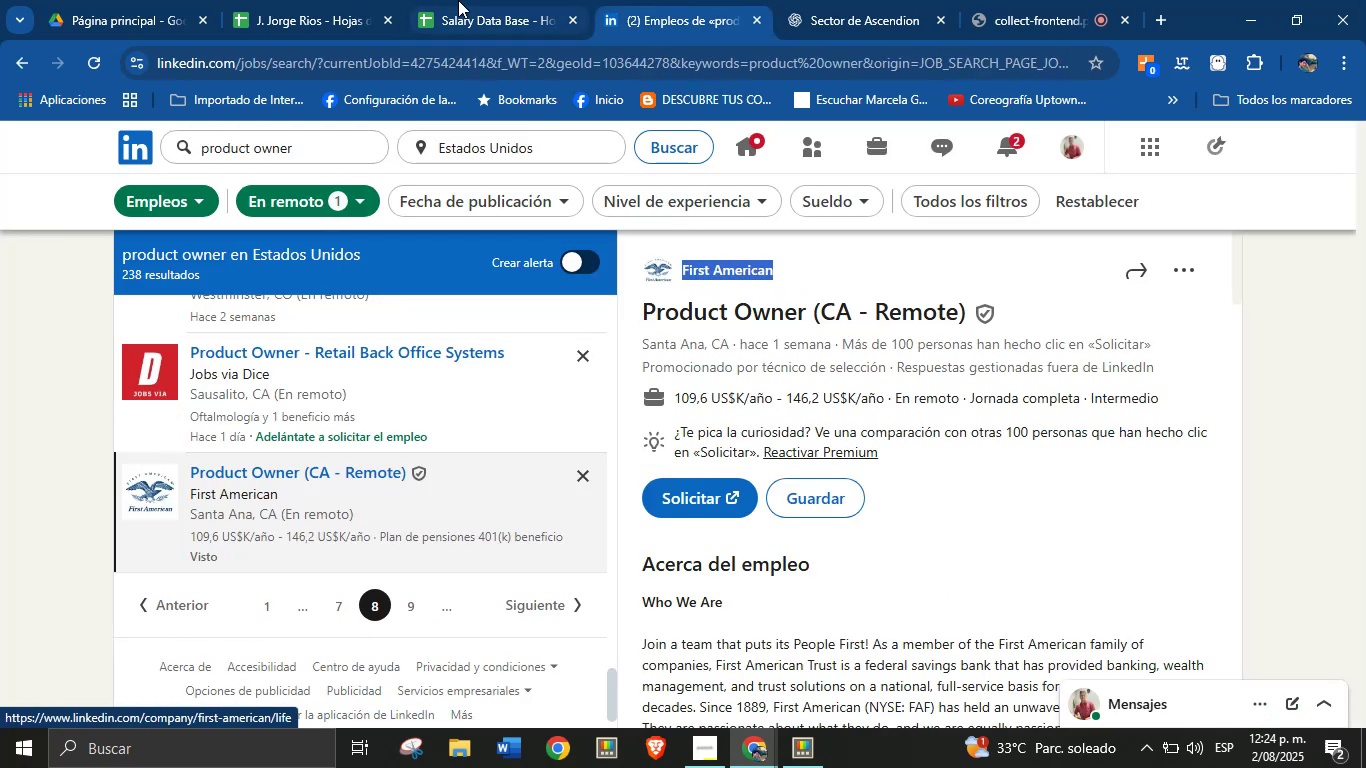 
left_click([475, 0])
 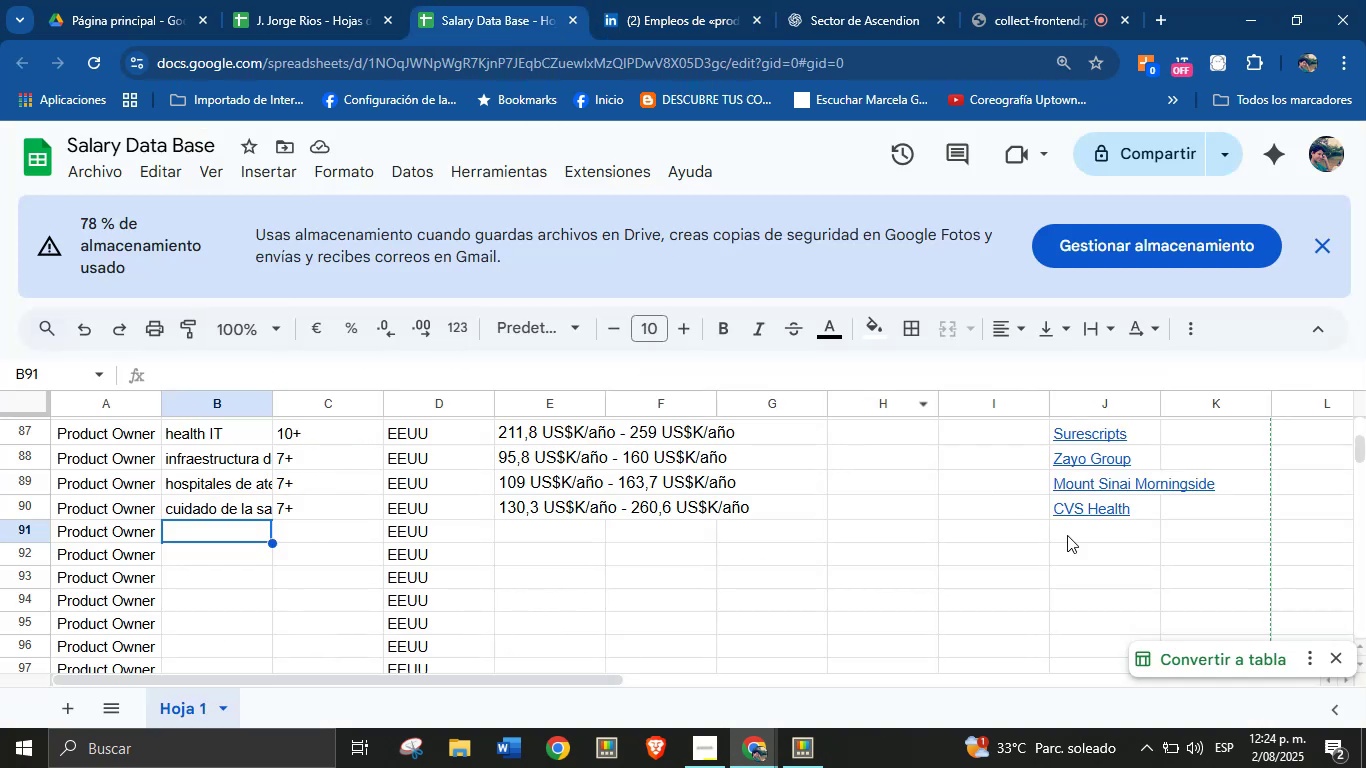 
left_click([1082, 533])
 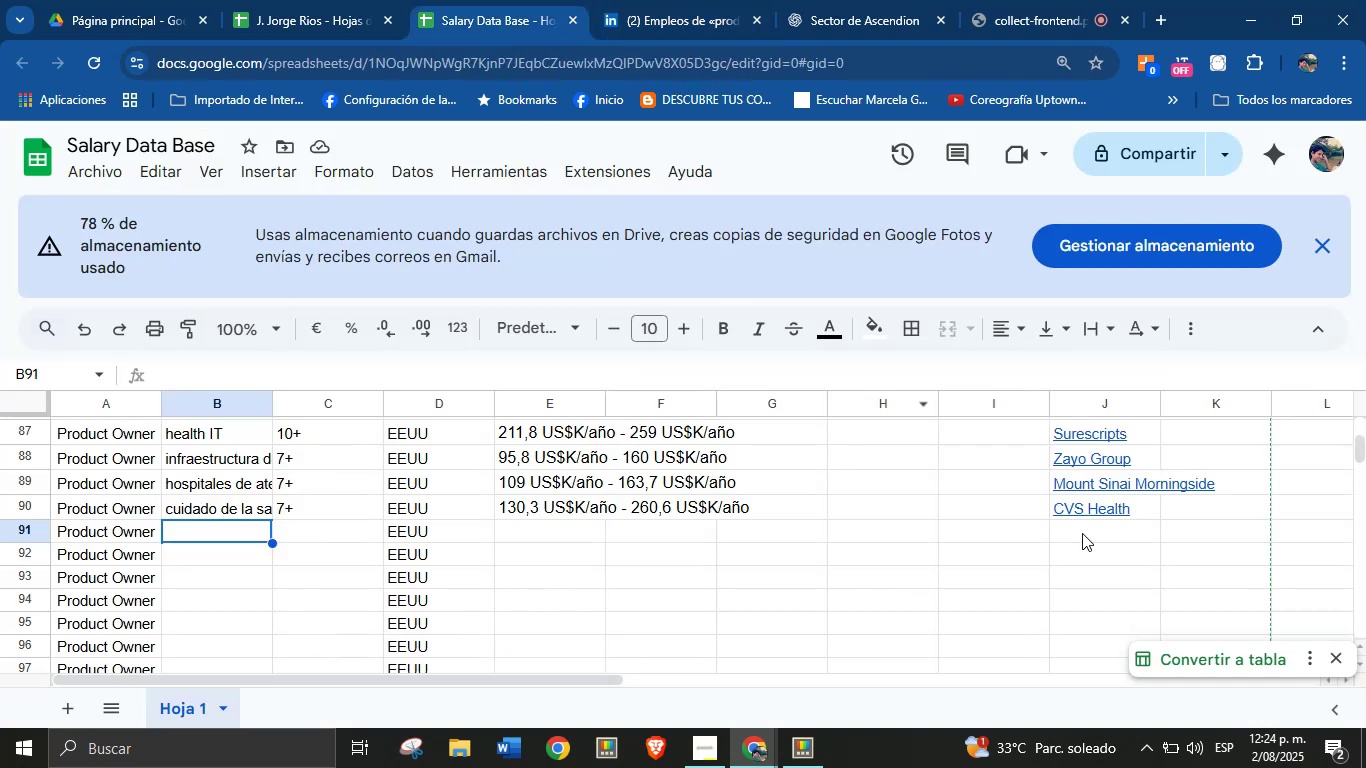 
key(Control+V)
 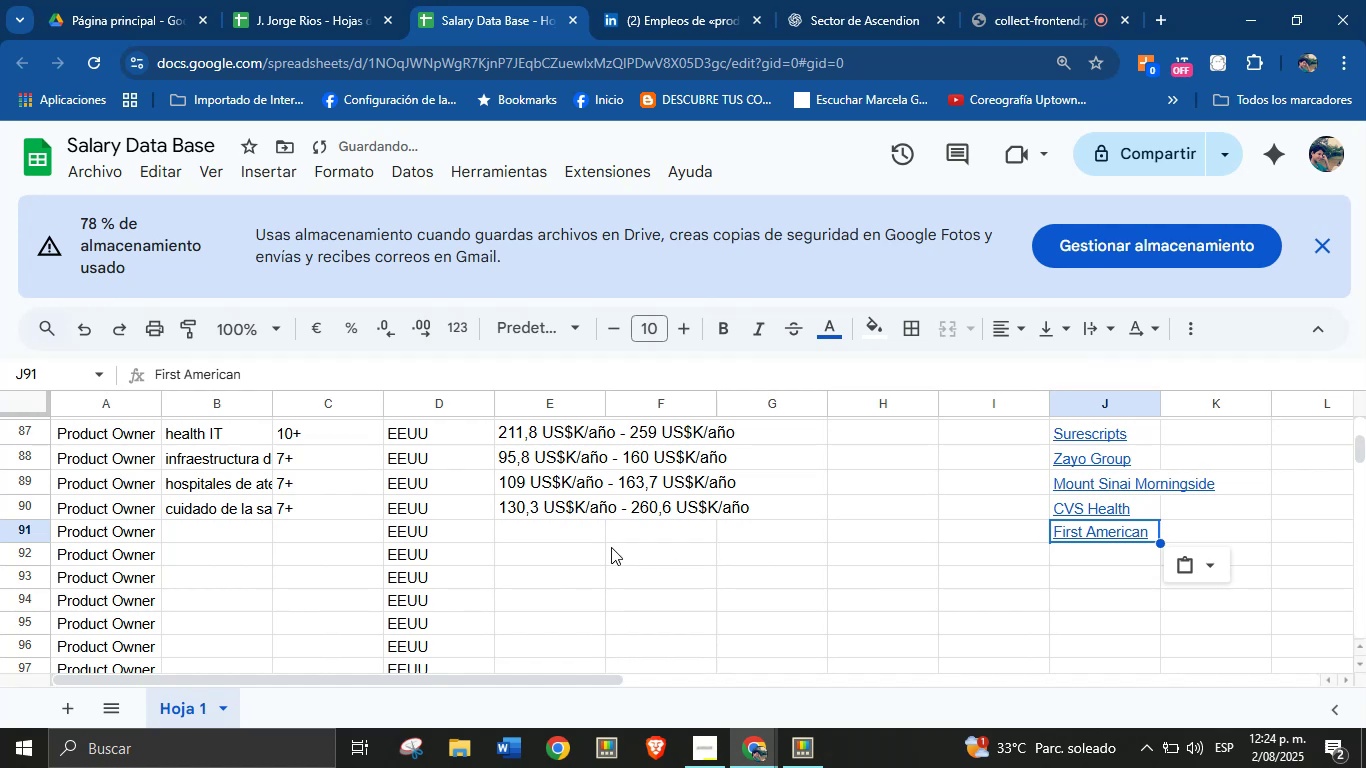 
left_click([576, 531])
 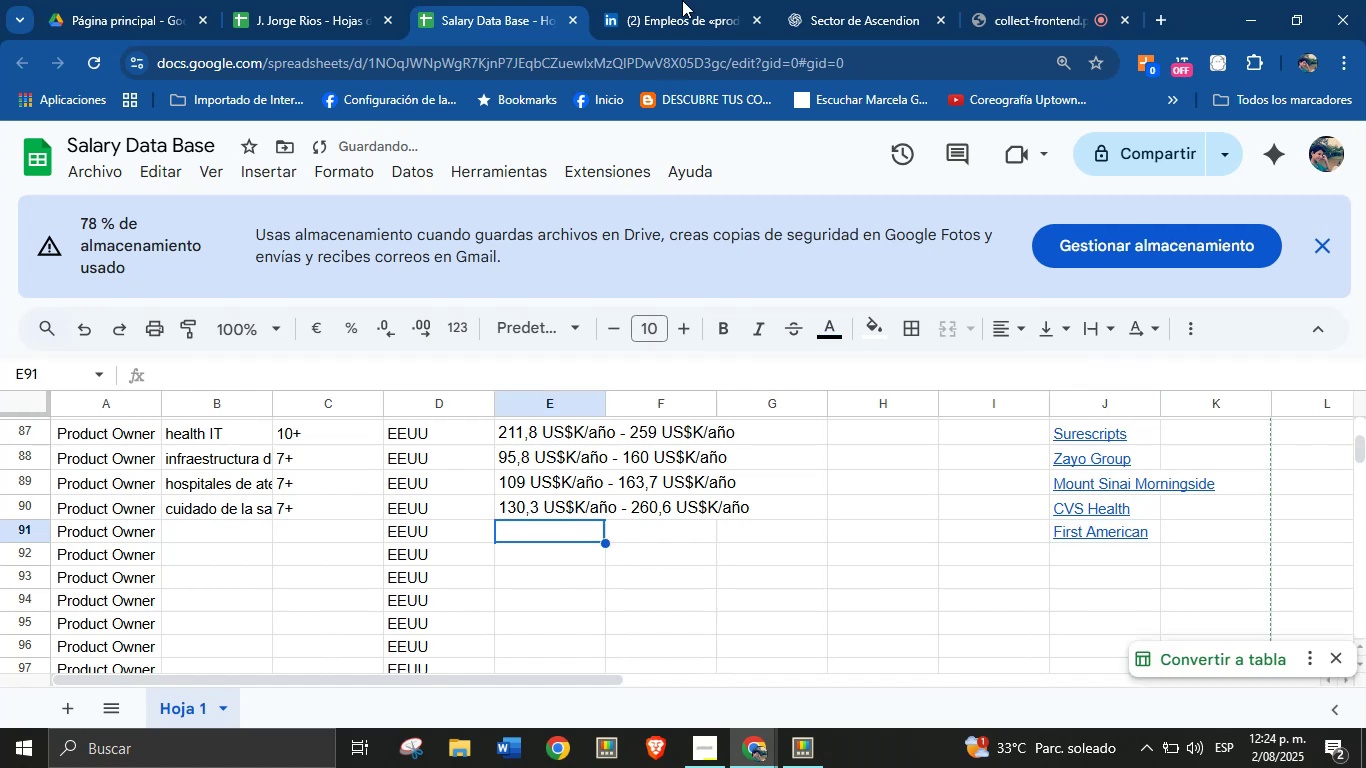 
left_click([682, 0])
 